 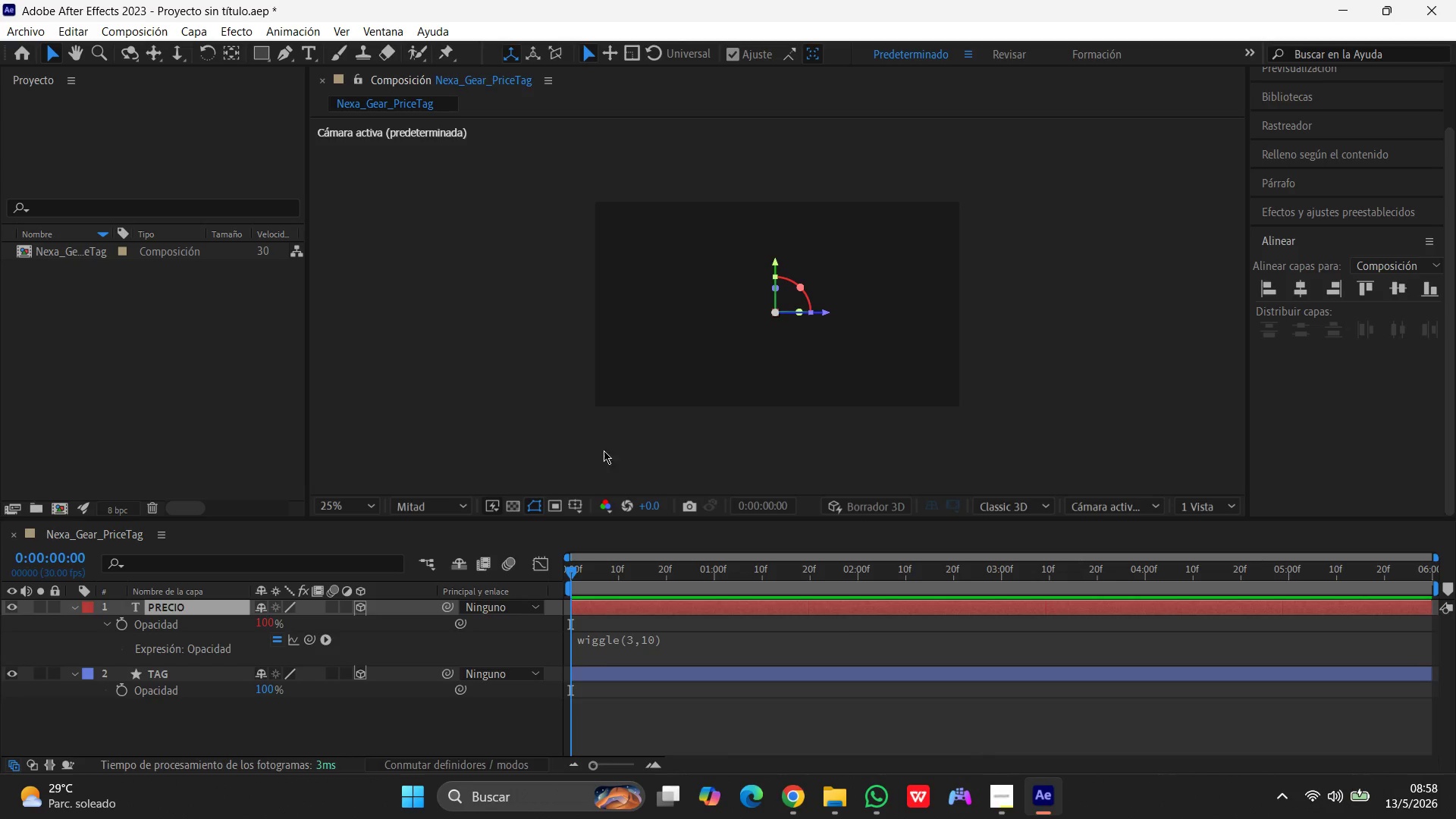 
left_click([184, 31])
 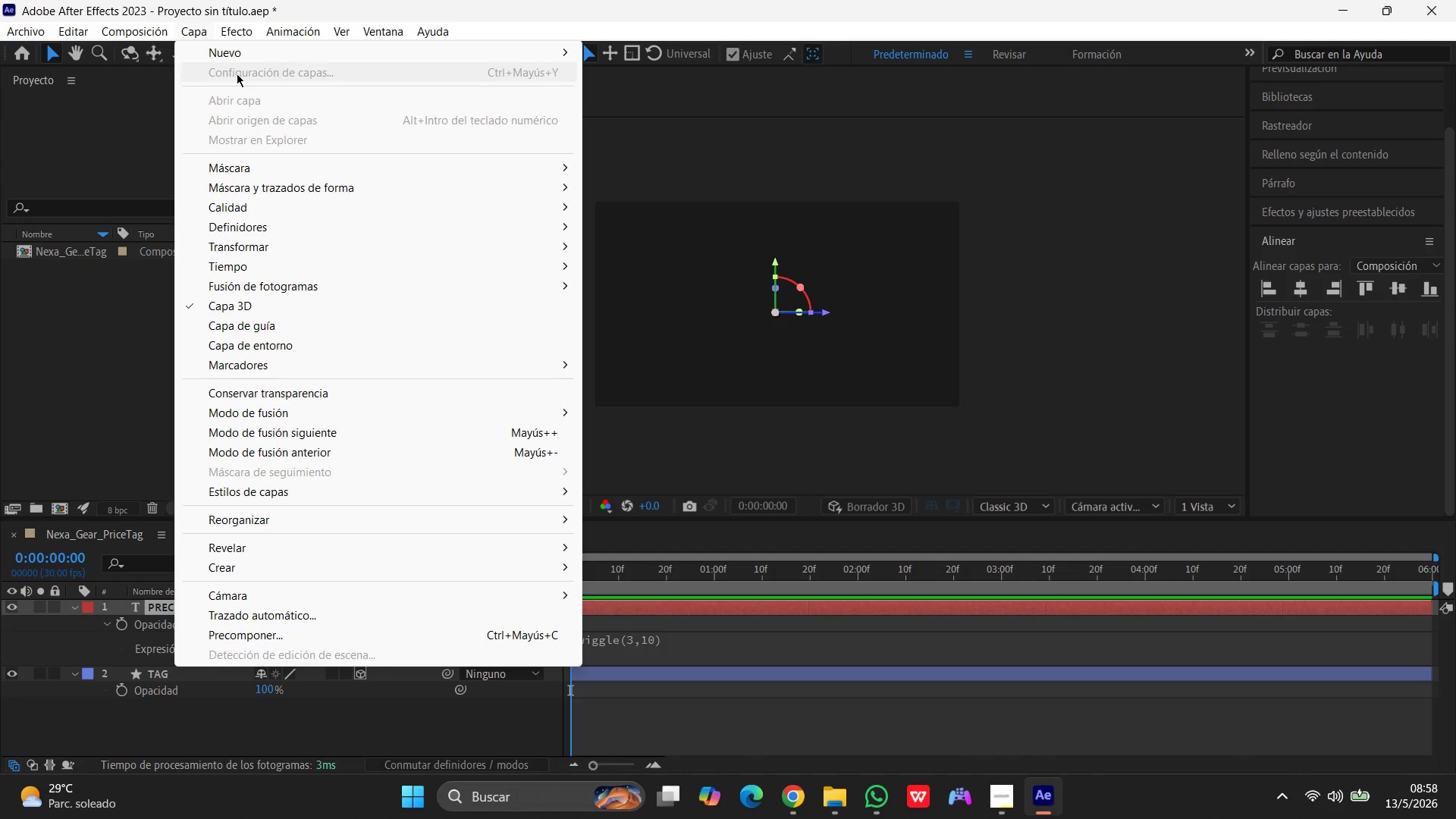 
left_click([241, 52])
 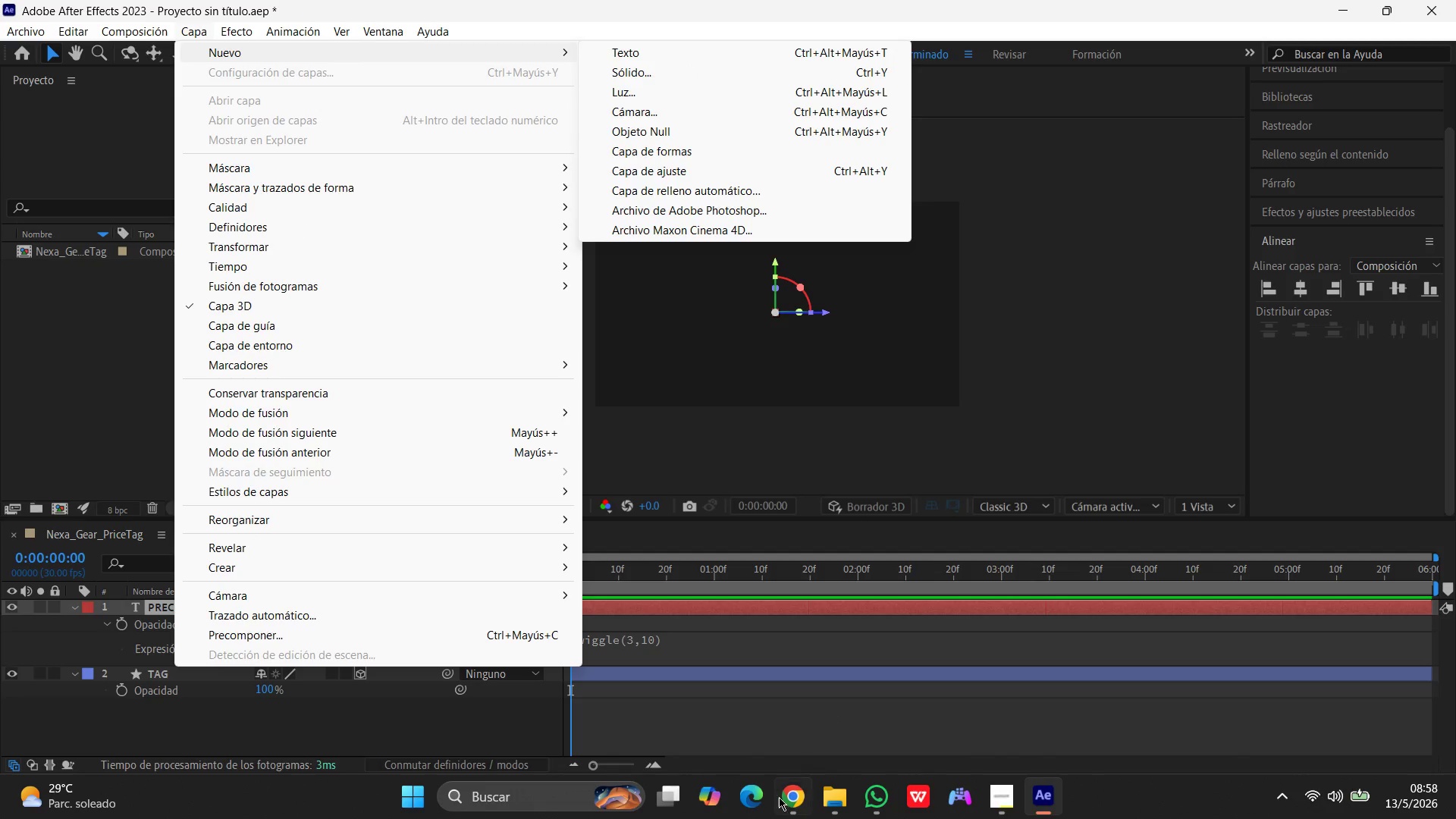 
left_click([792, 802])
 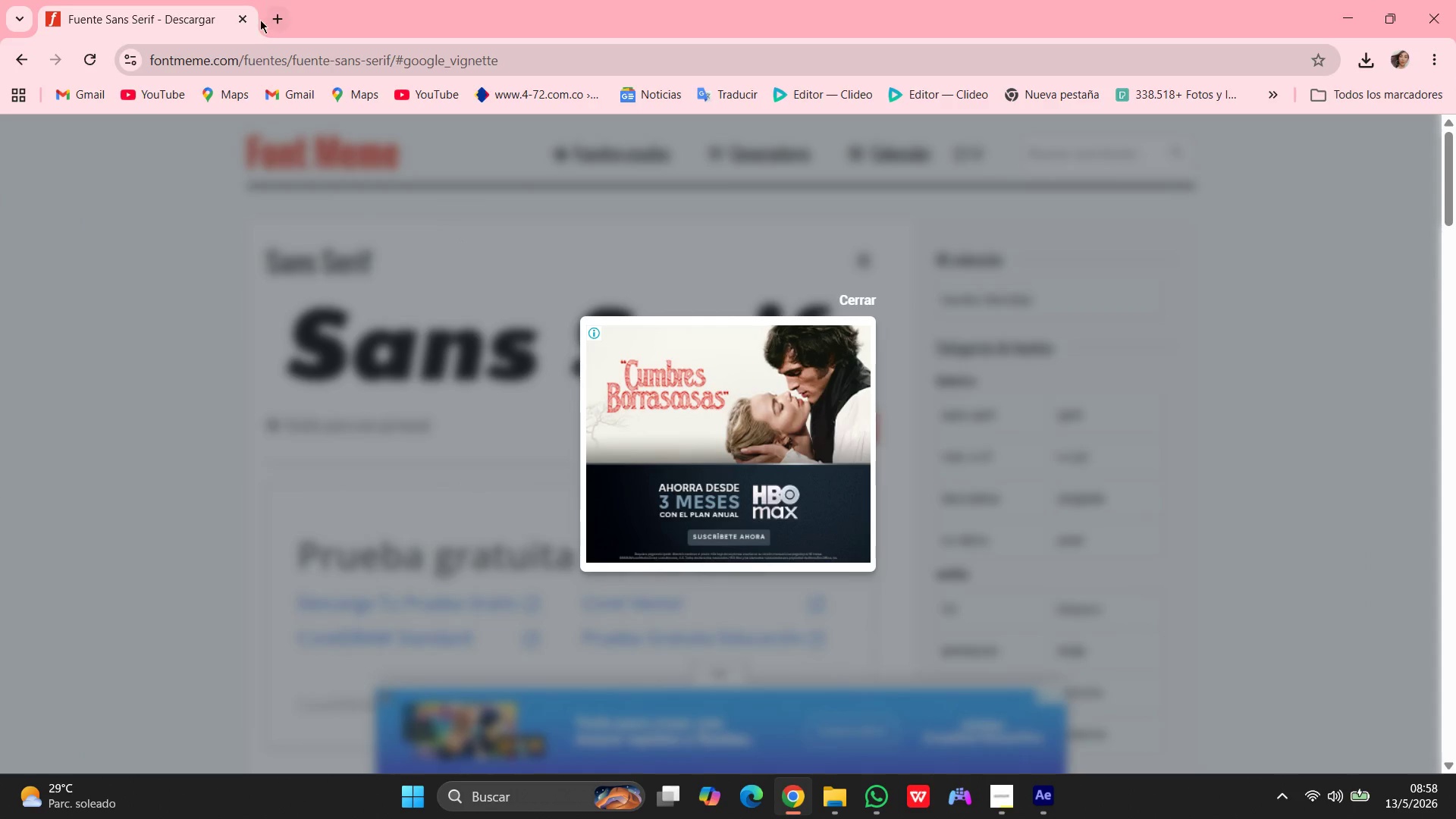 
left_click([279, 25])
 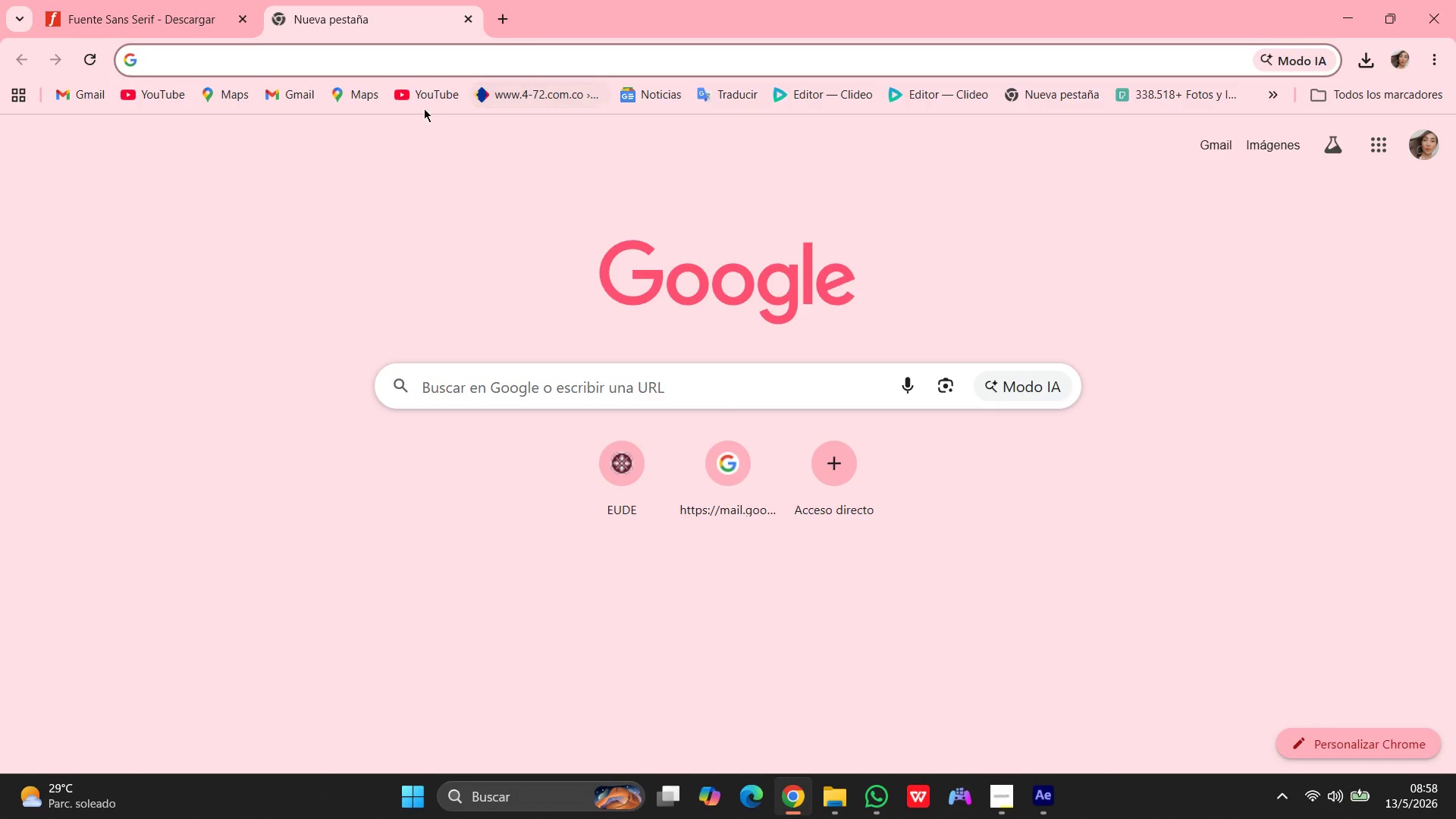 
left_click([424, 93])
 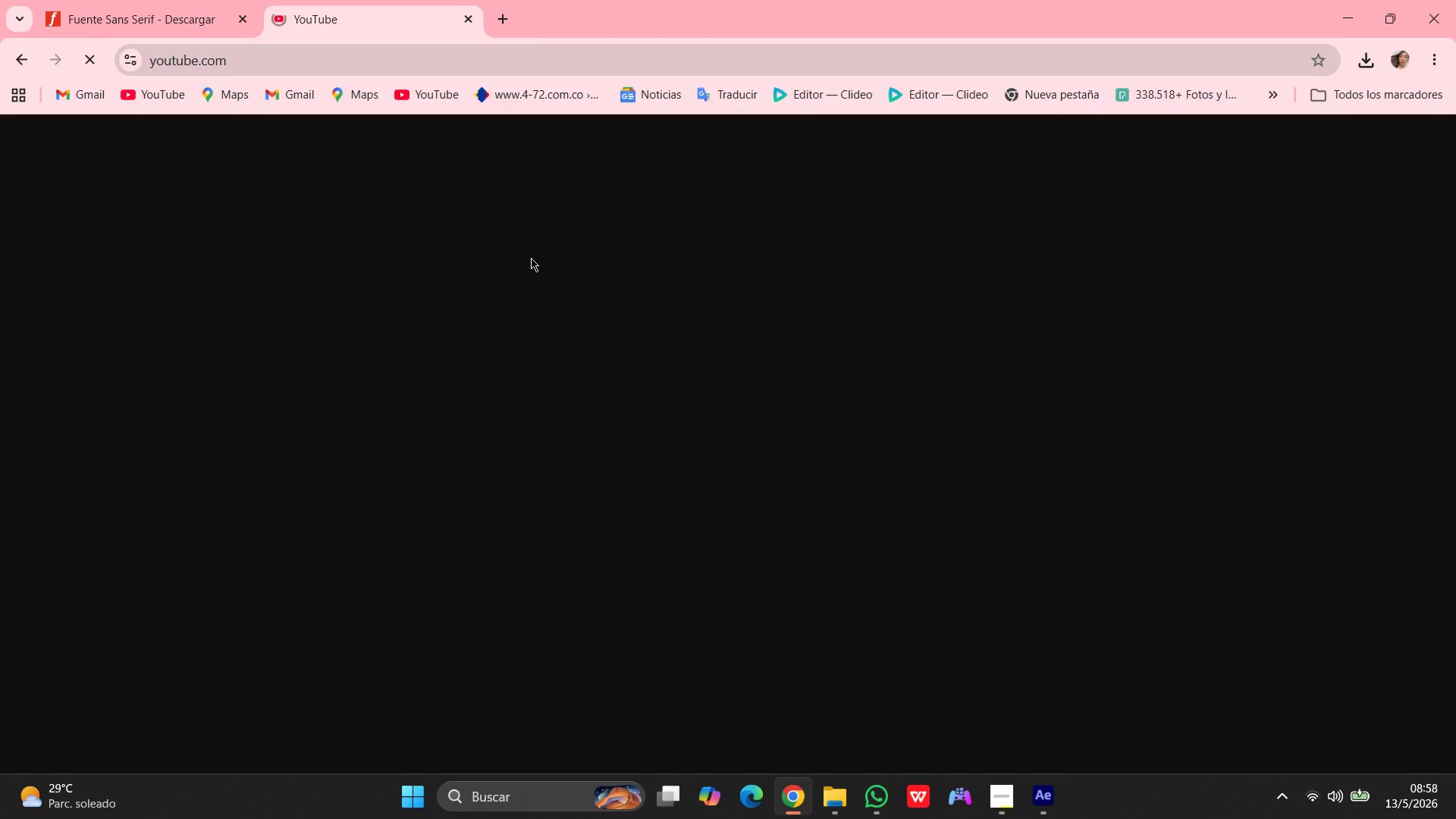 
mouse_move([634, 350])
 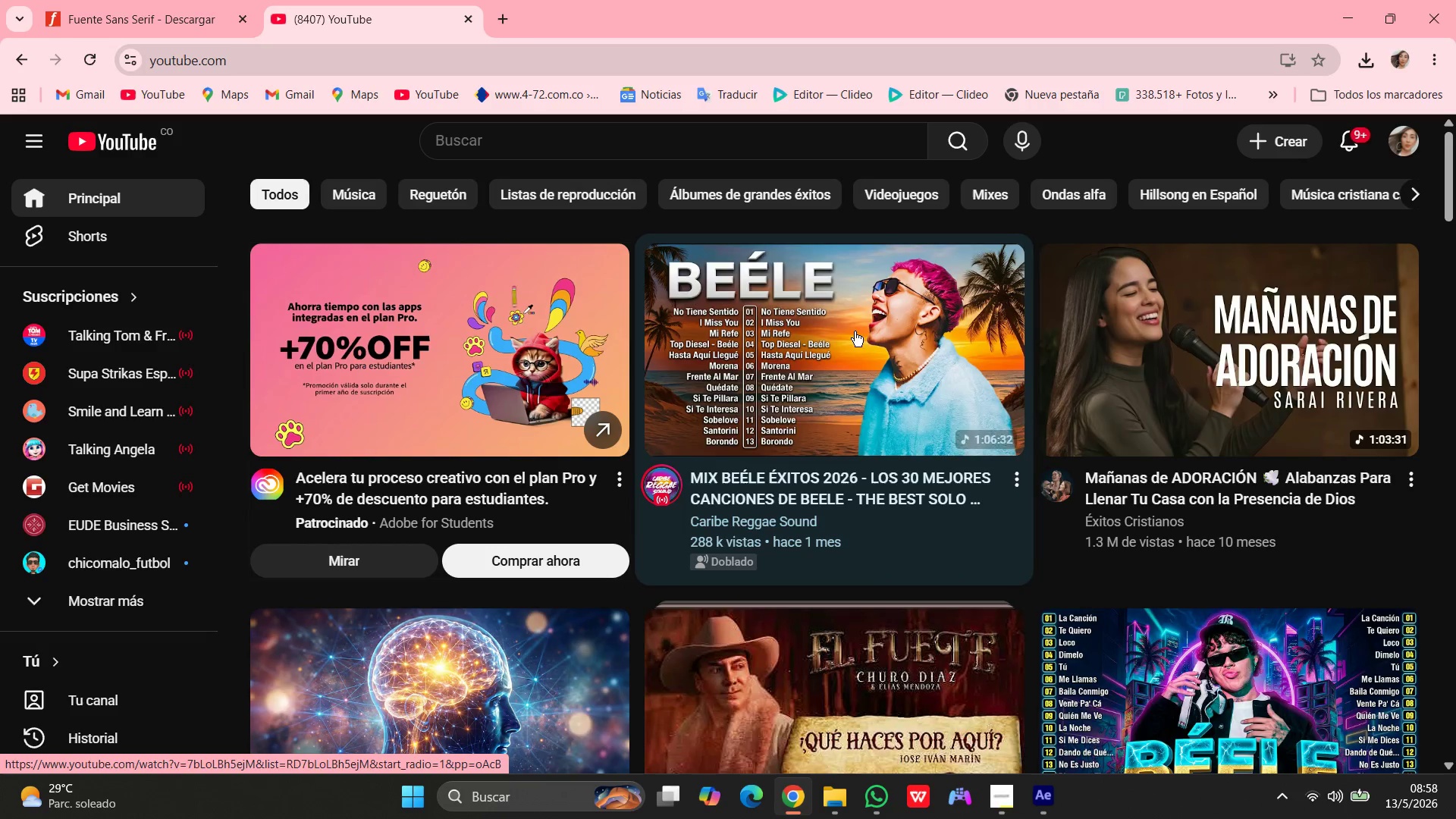 
left_click([855, 331])
 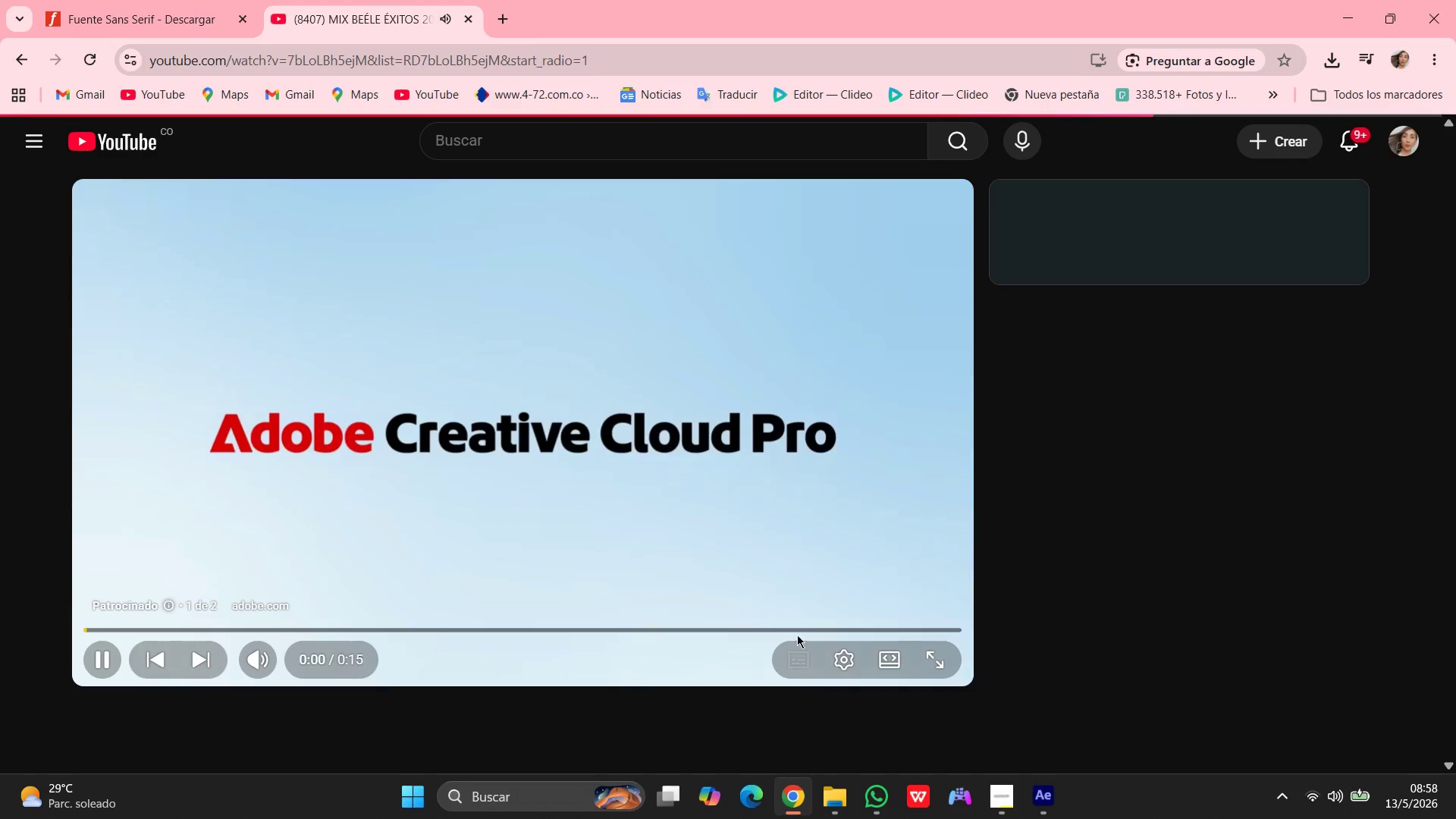 
key(VolumeDown)
 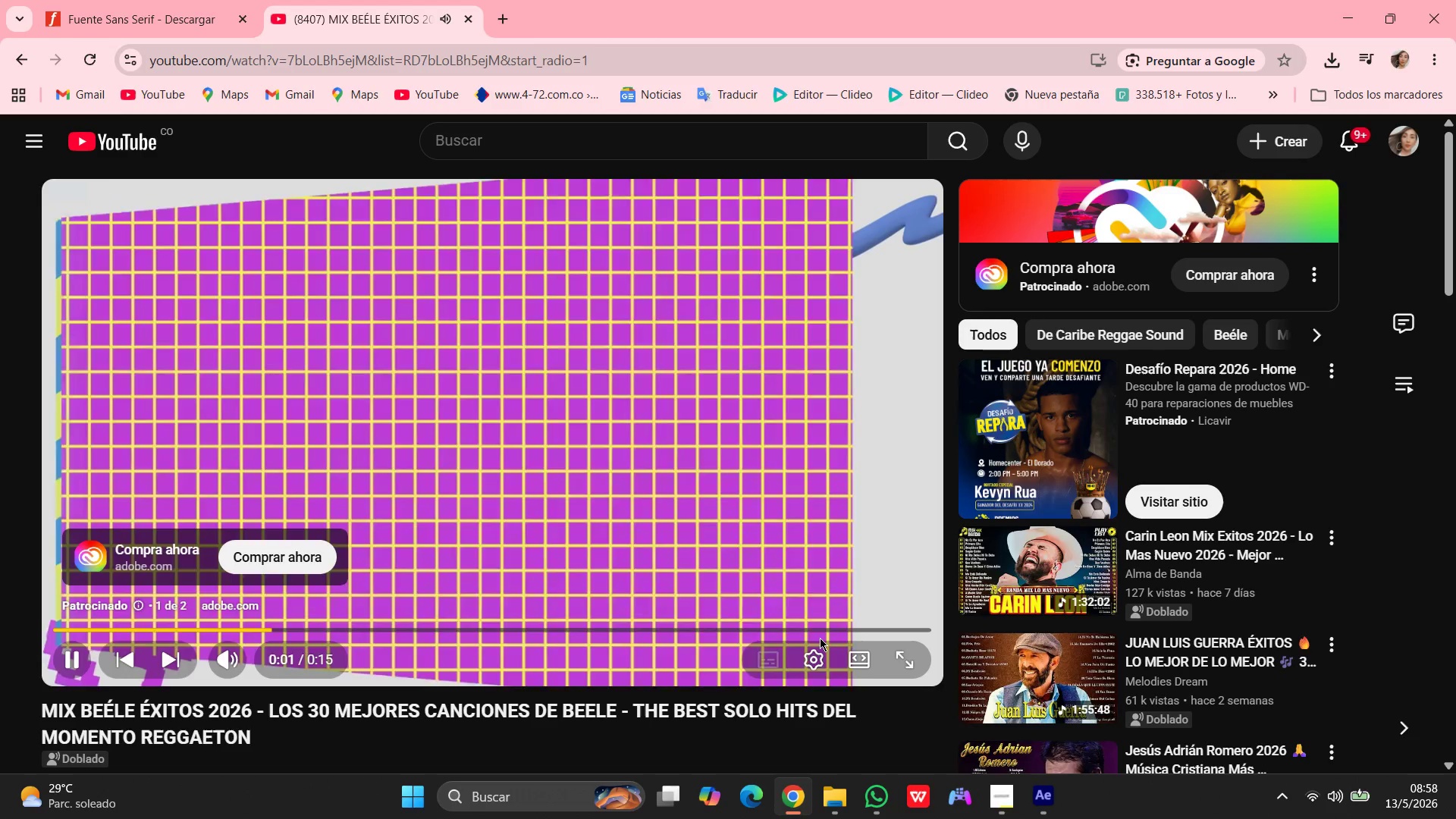 
key(VolumeDown)
 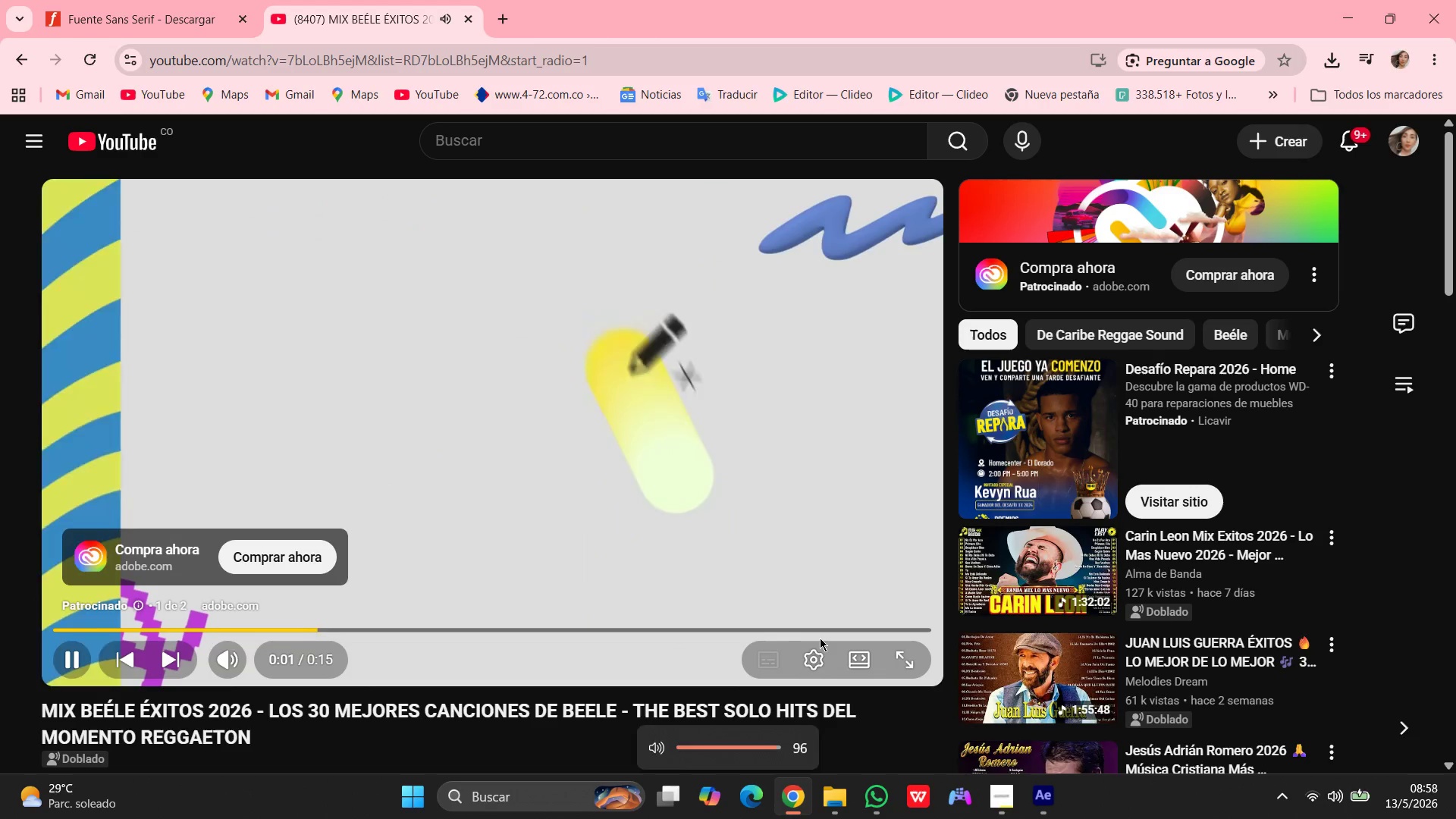 
hold_key(key=VolumeDown, duration=0.97)
 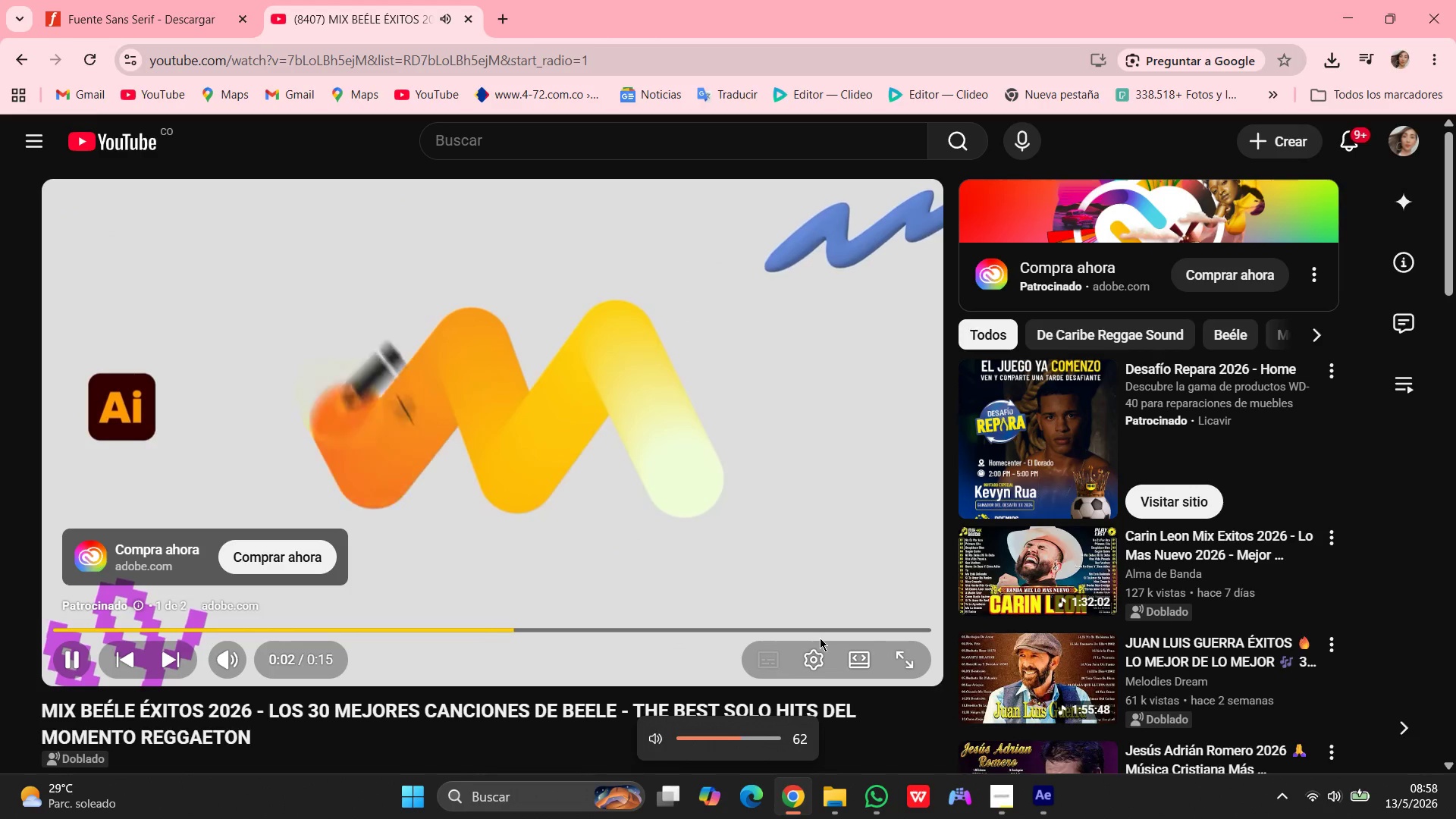 
key(VolumeDown)
 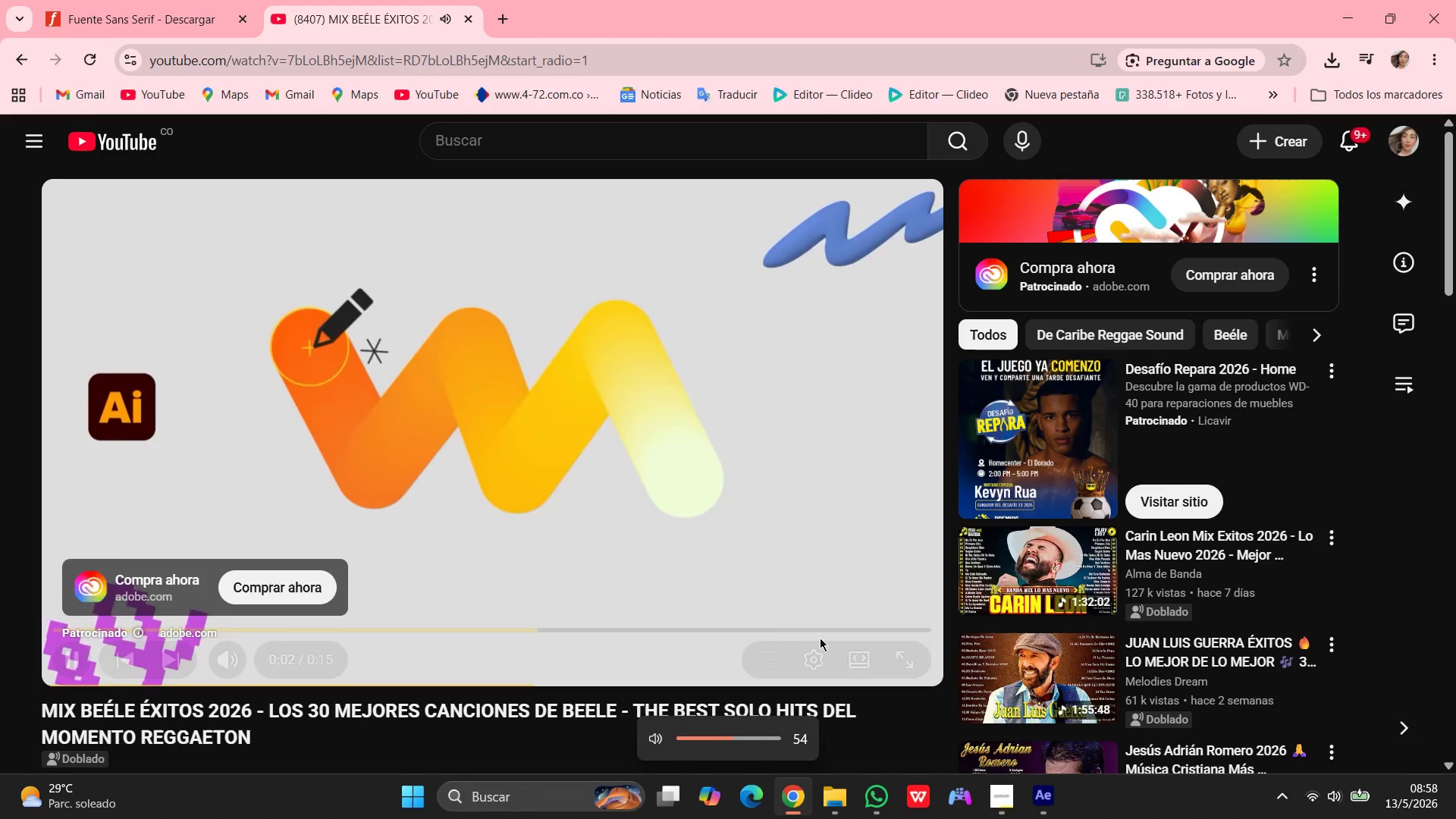 
key(VolumeDown)
 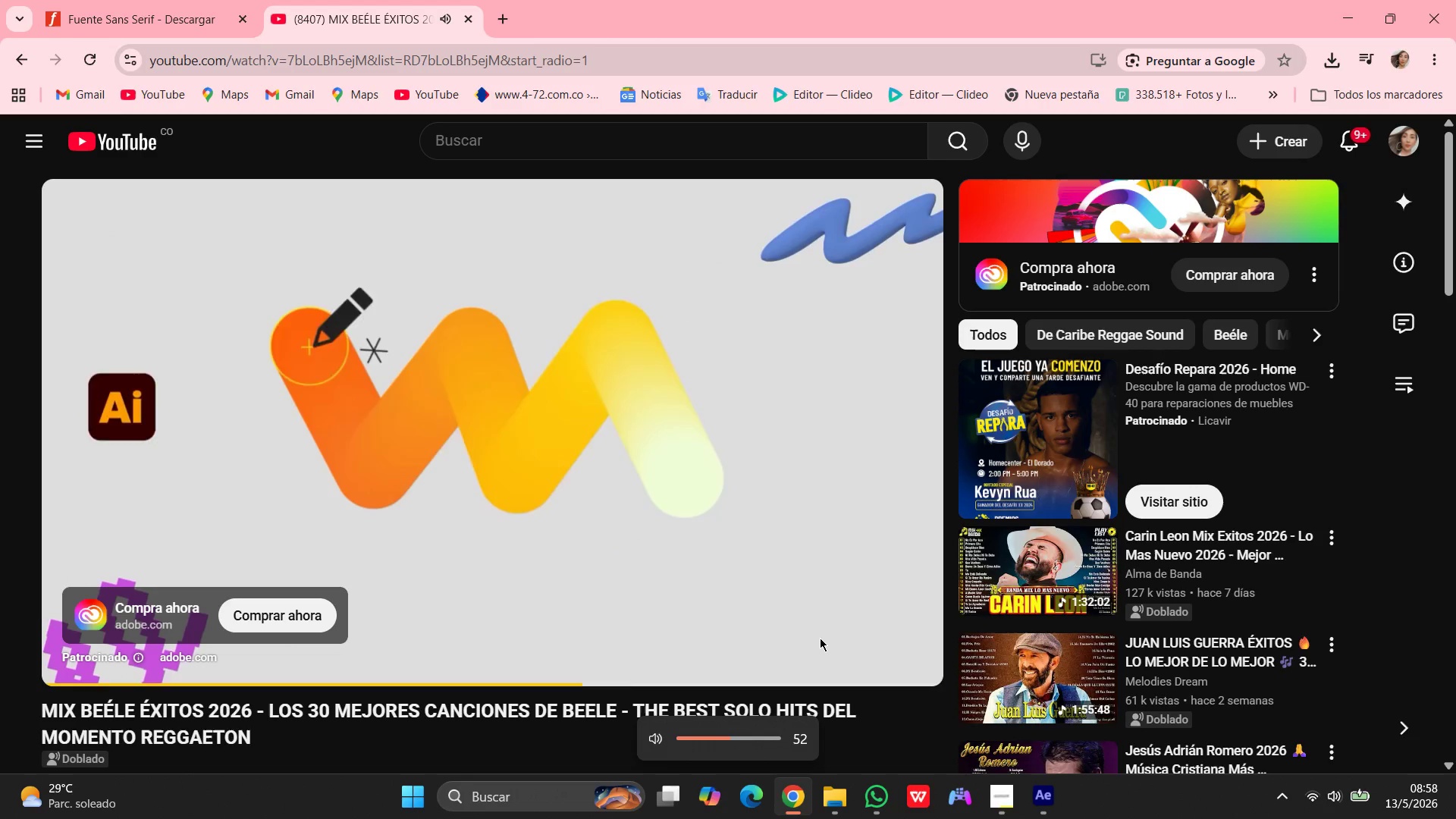 
key(VolumeDown)
 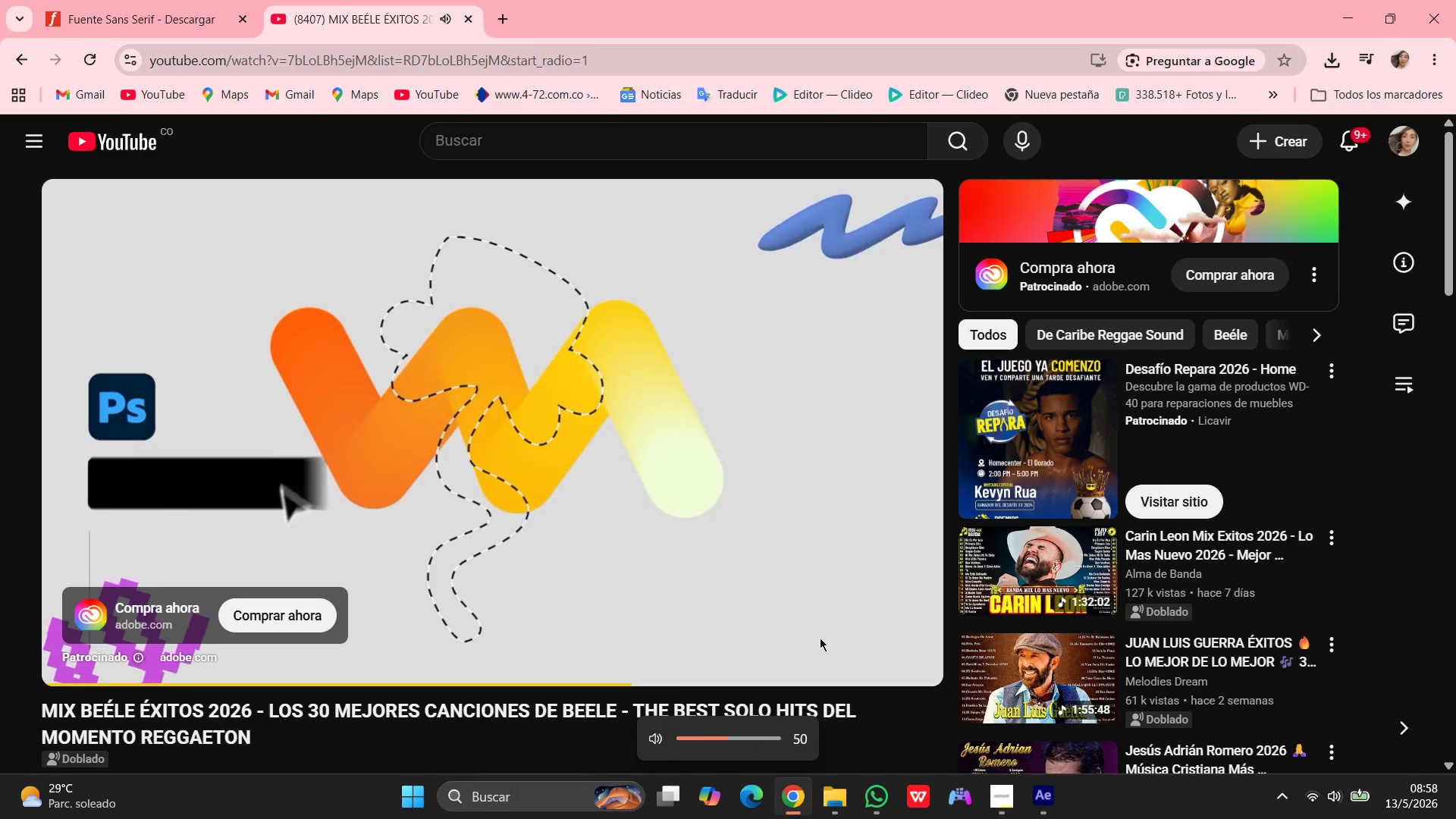 
key(VolumeDown)
 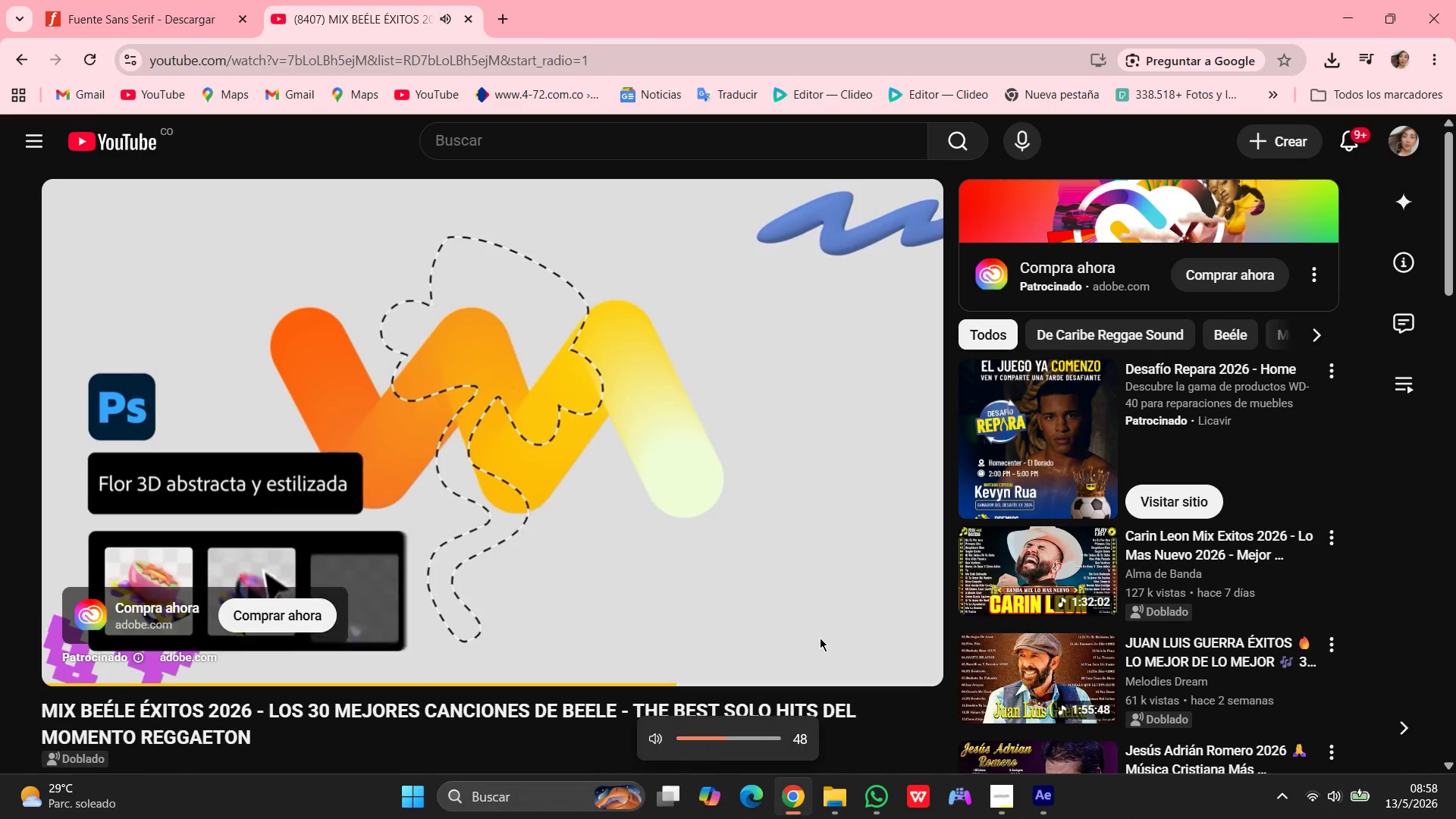 
key(VolumeDown)
 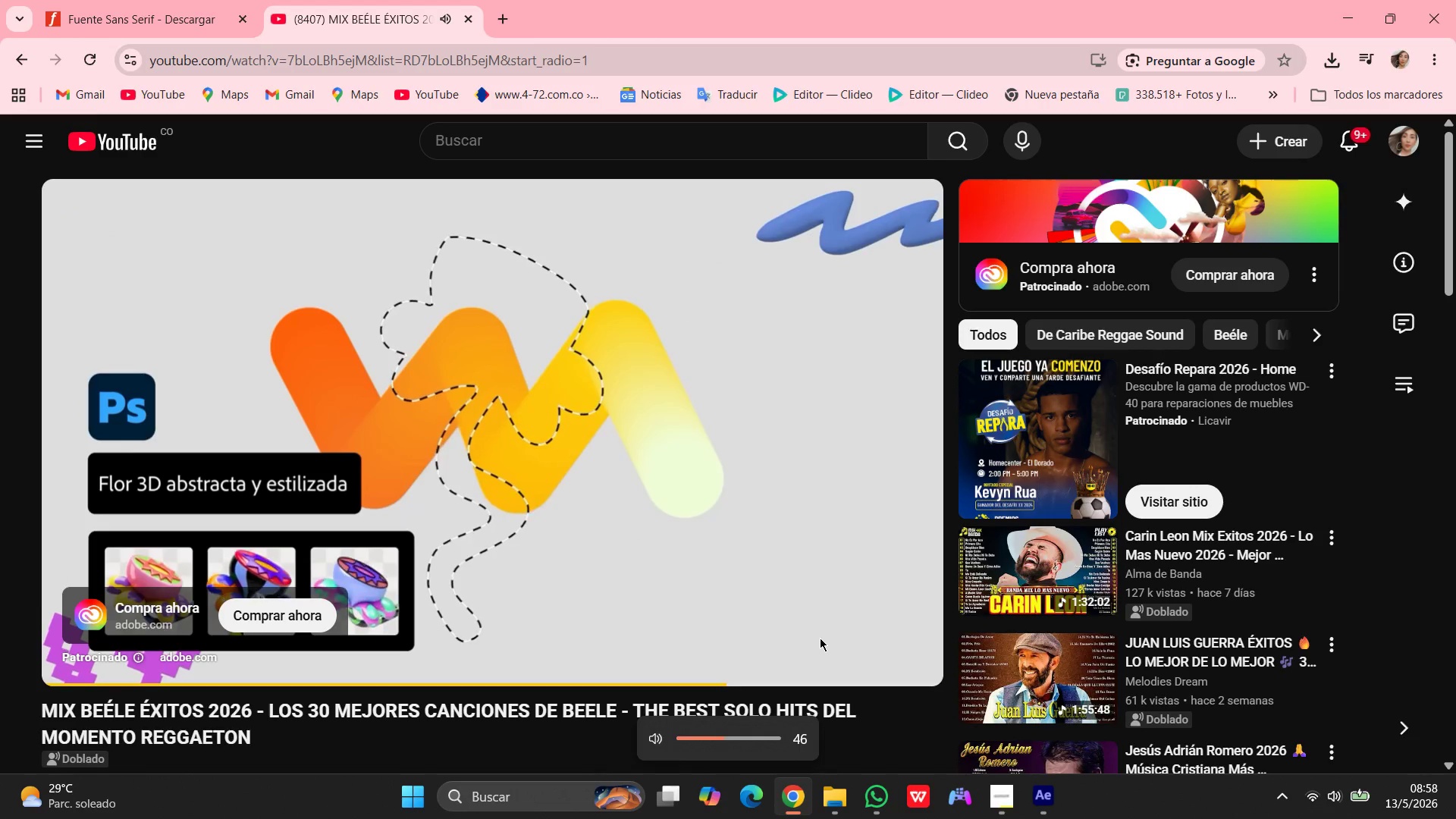 
key(VolumeDown)
 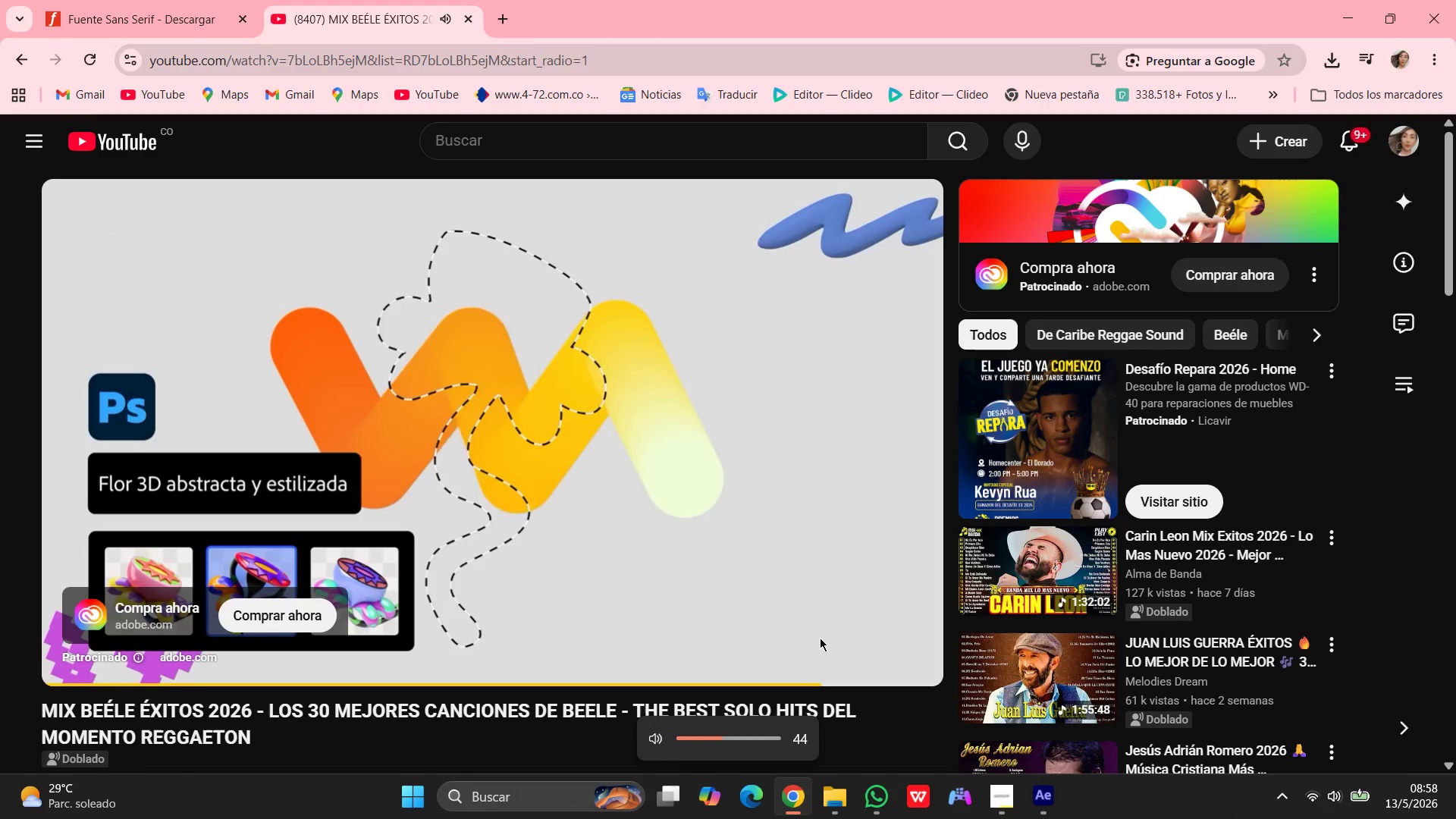 
key(VolumeDown)
 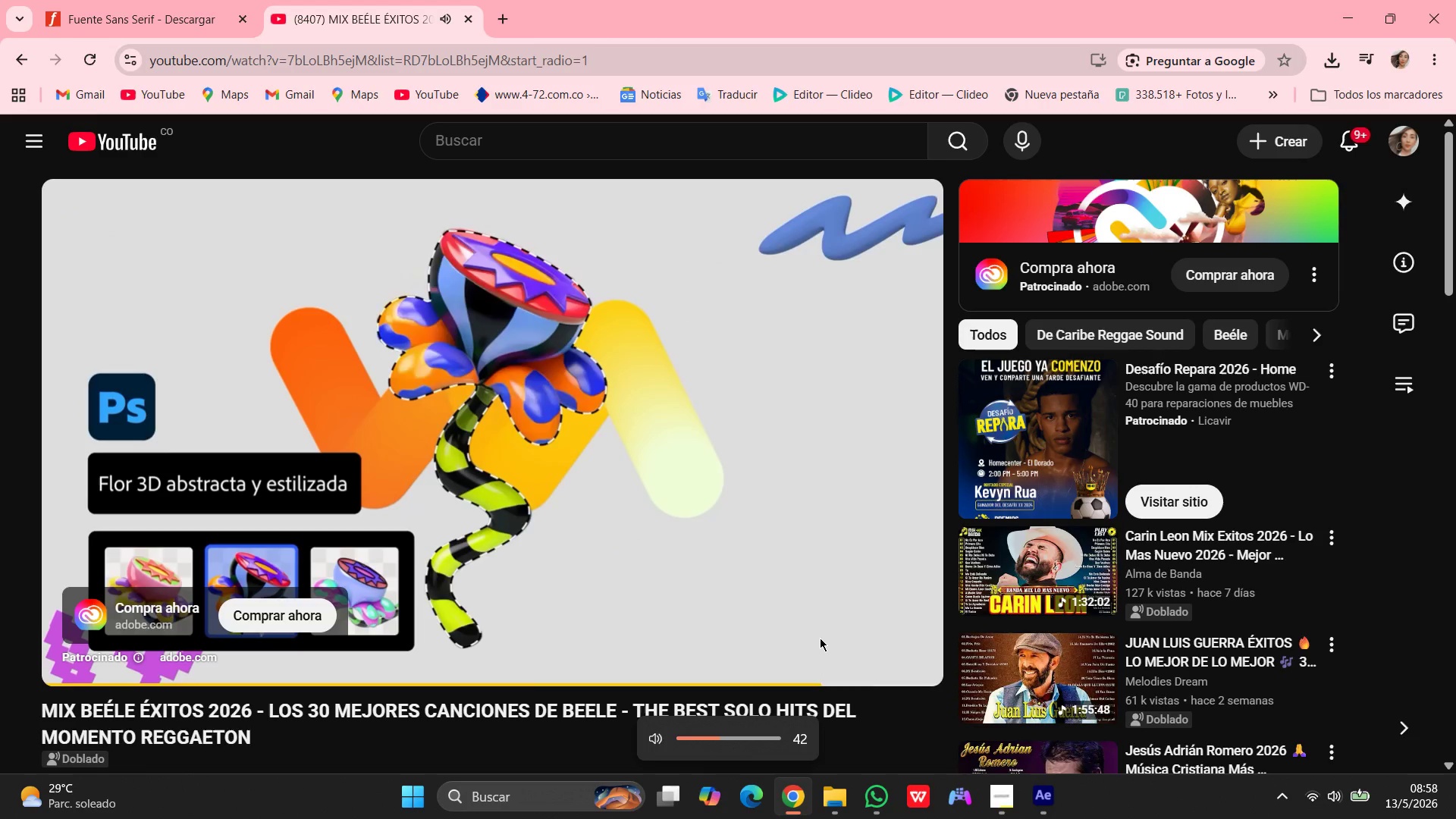 
key(VolumeDown)
 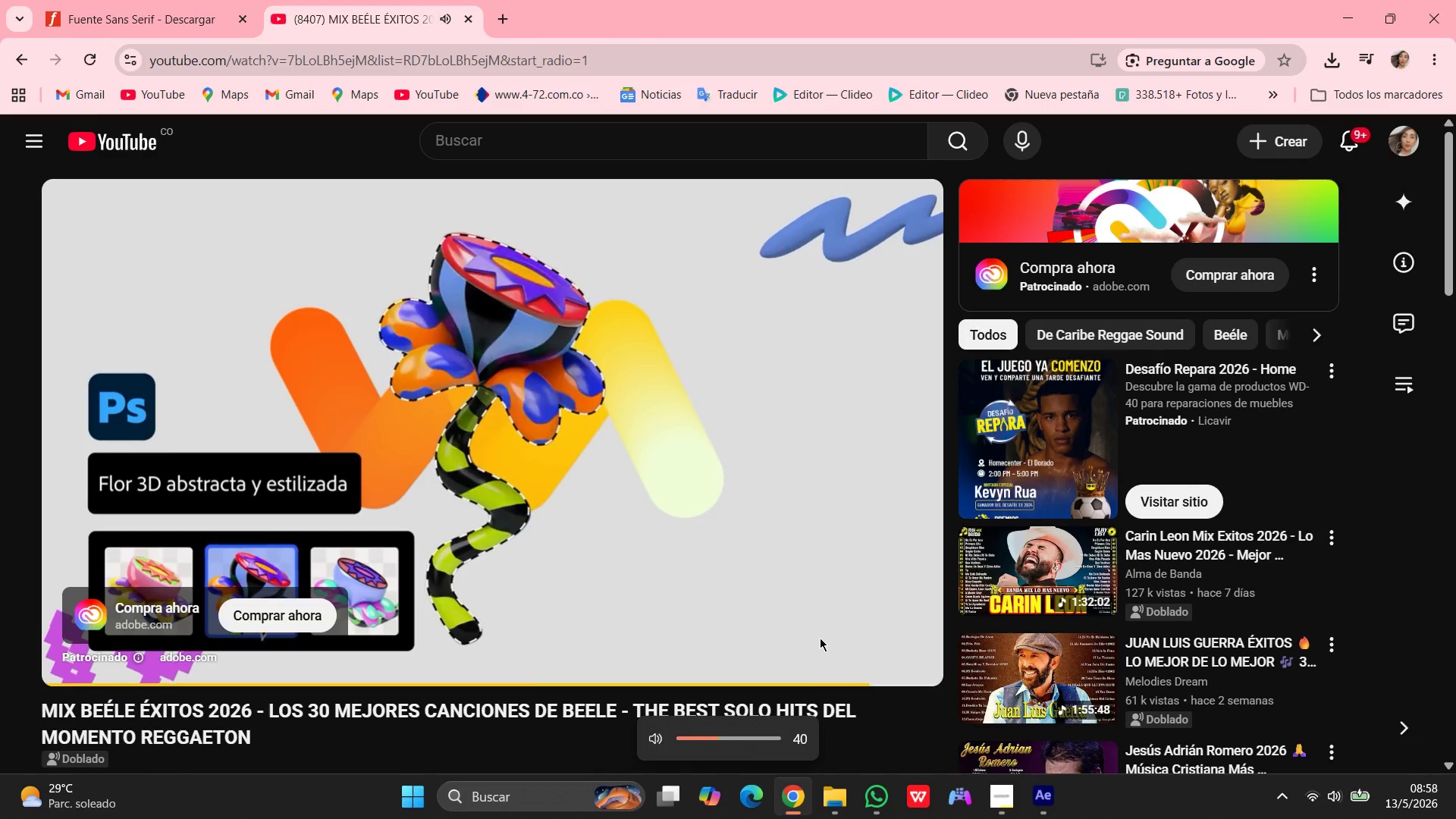 
key(VolumeDown)
 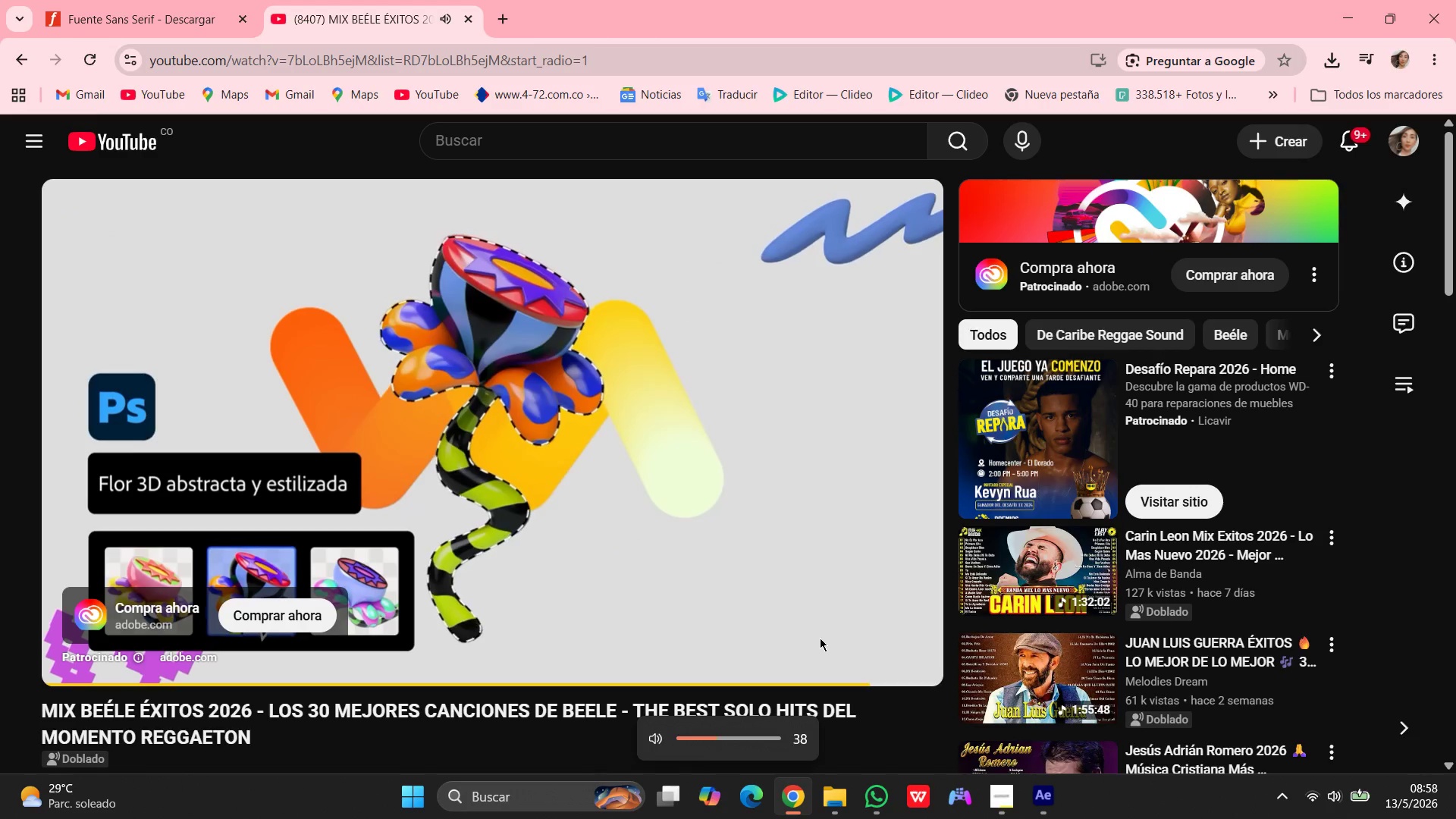 
key(VolumeDown)
 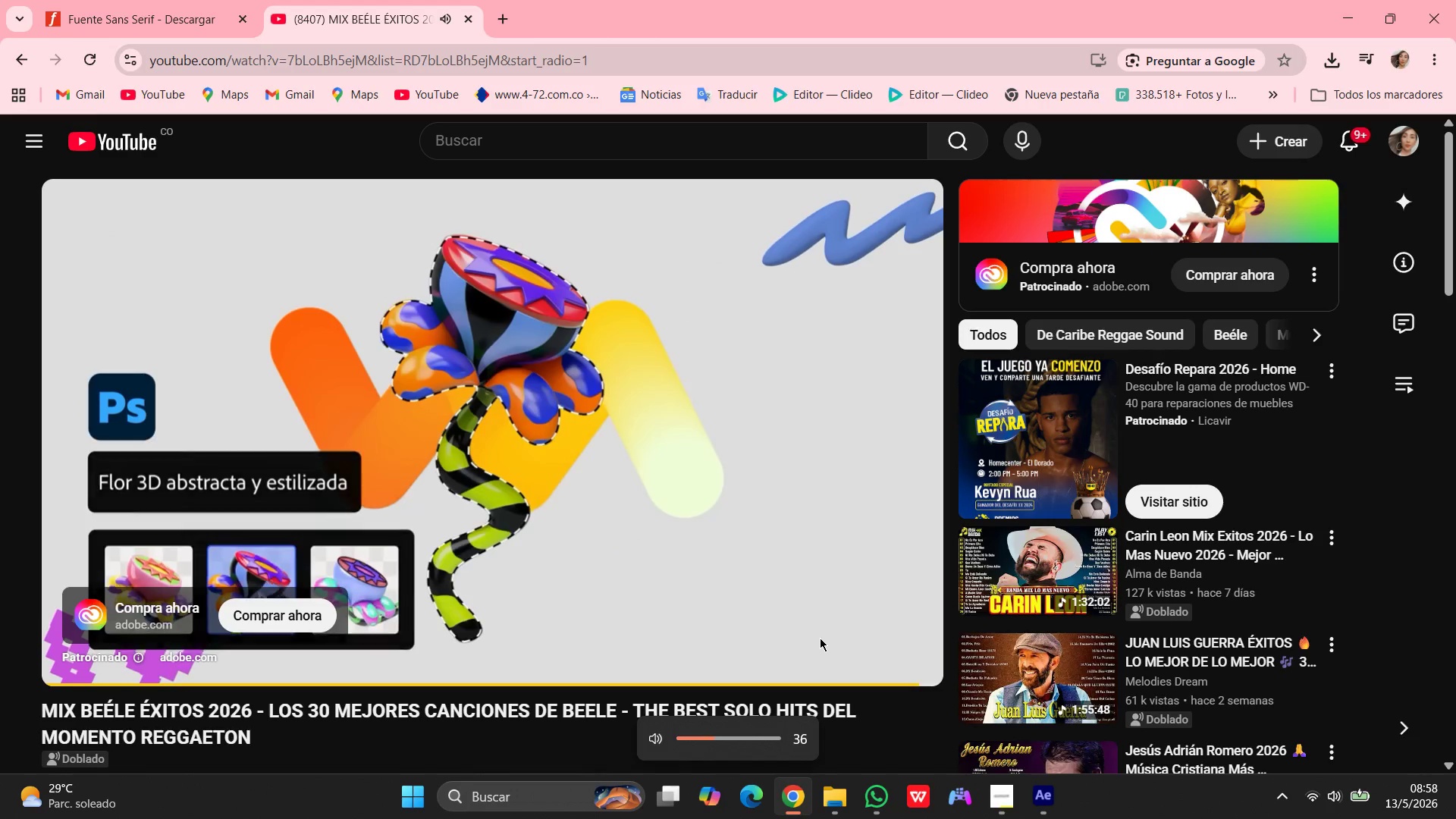 
key(VolumeDown)
 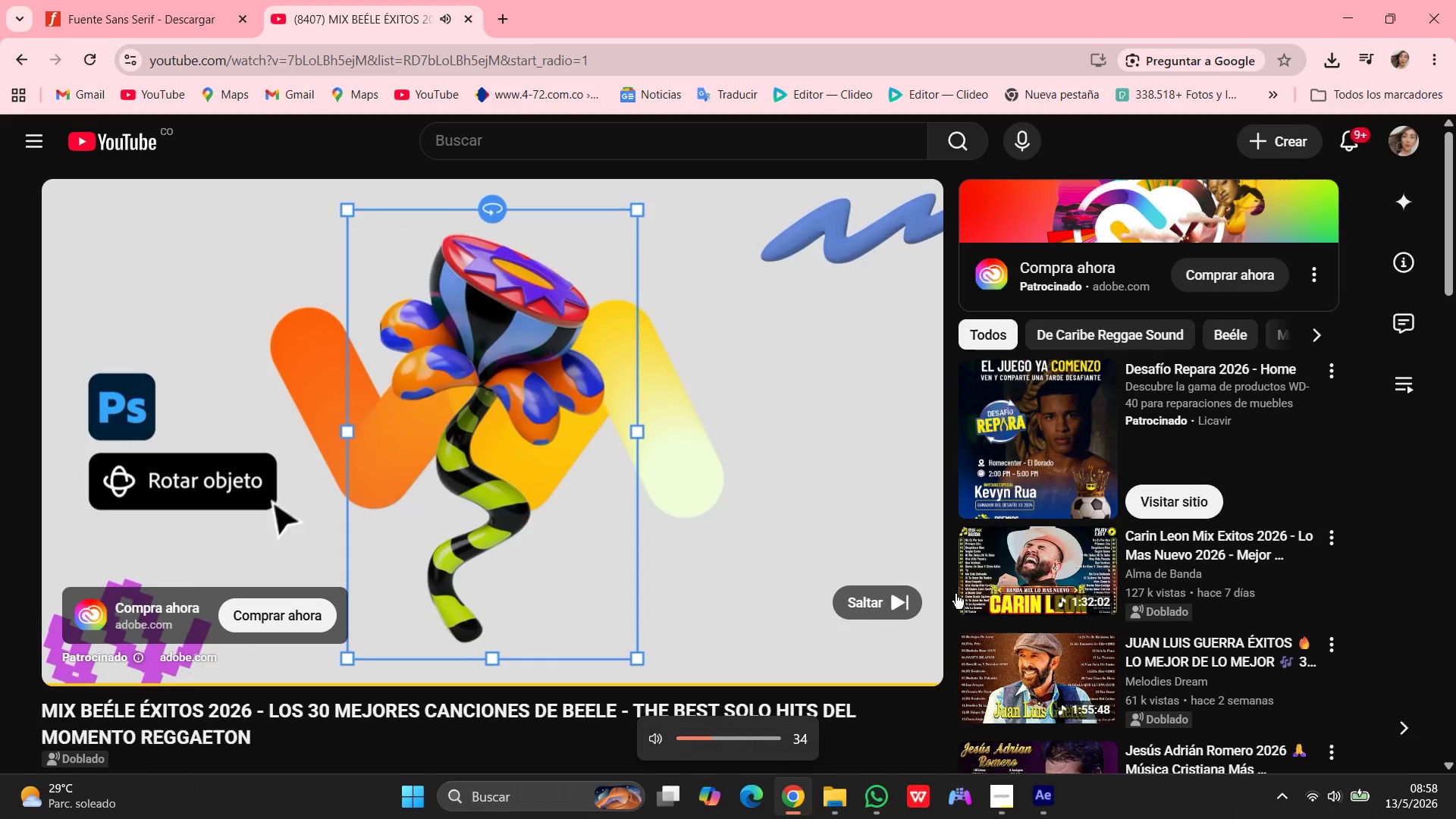 
left_click([860, 609])
 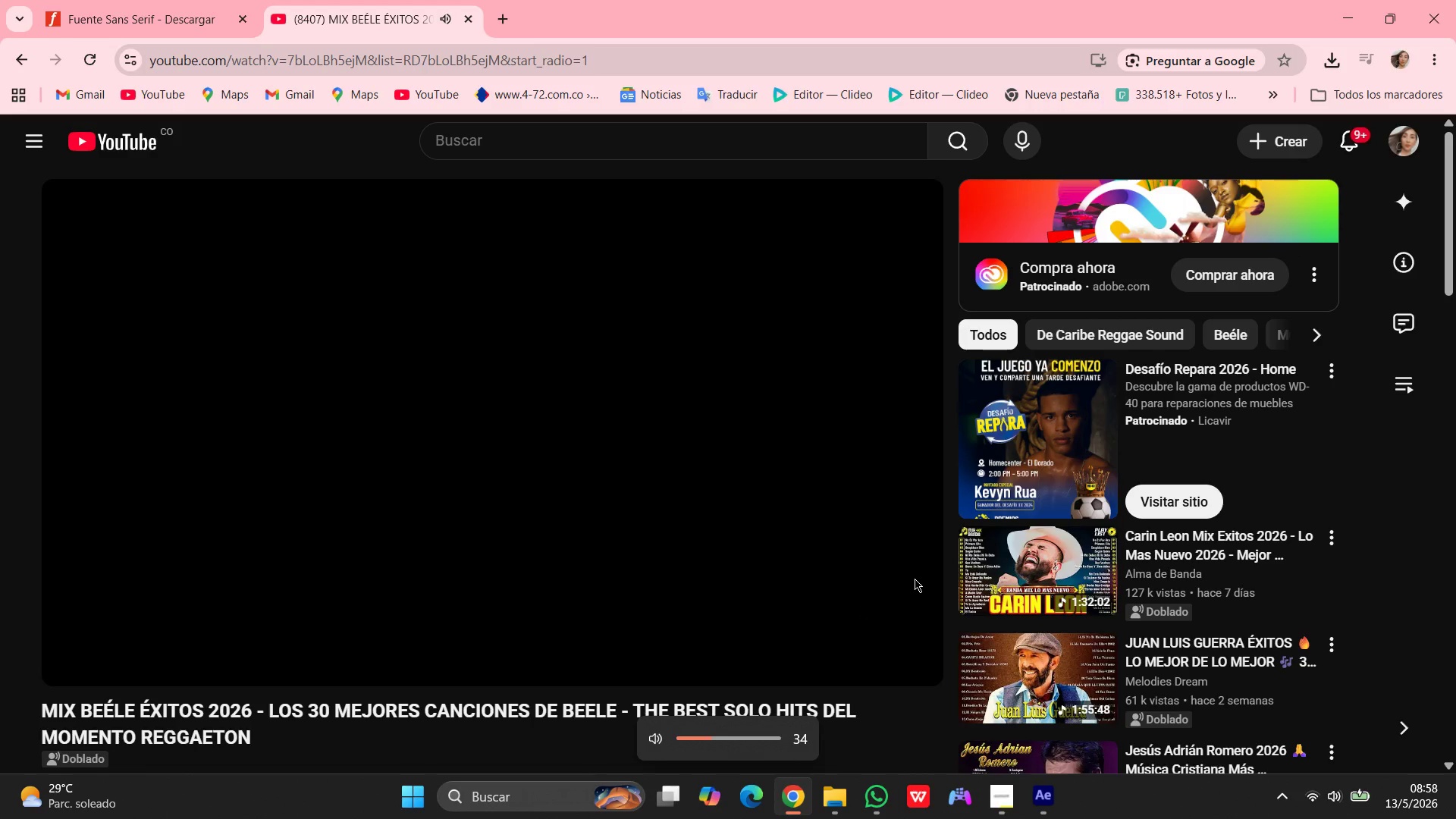 
mouse_move([915, 612])
 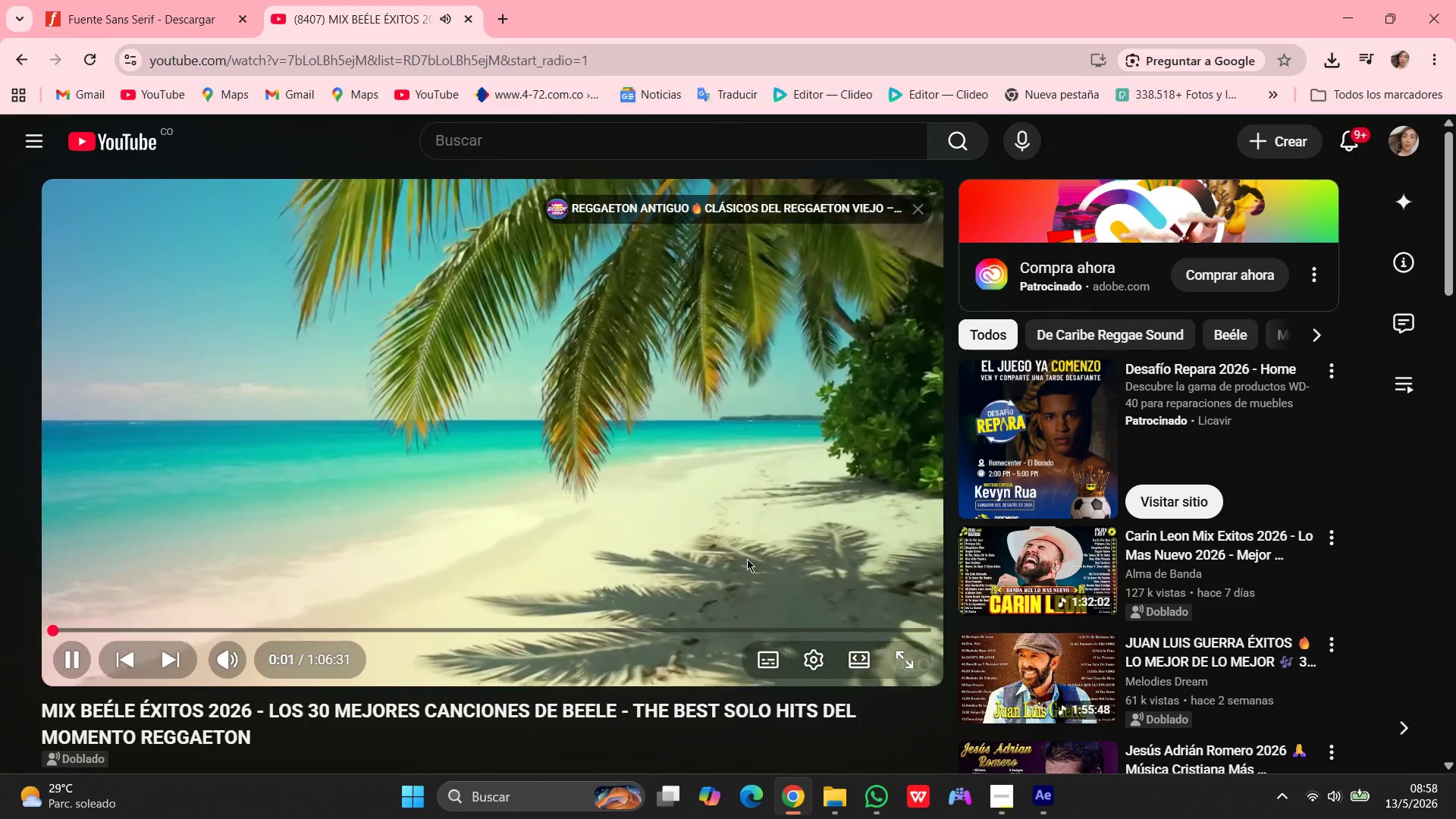 
key(VolumeUp)
 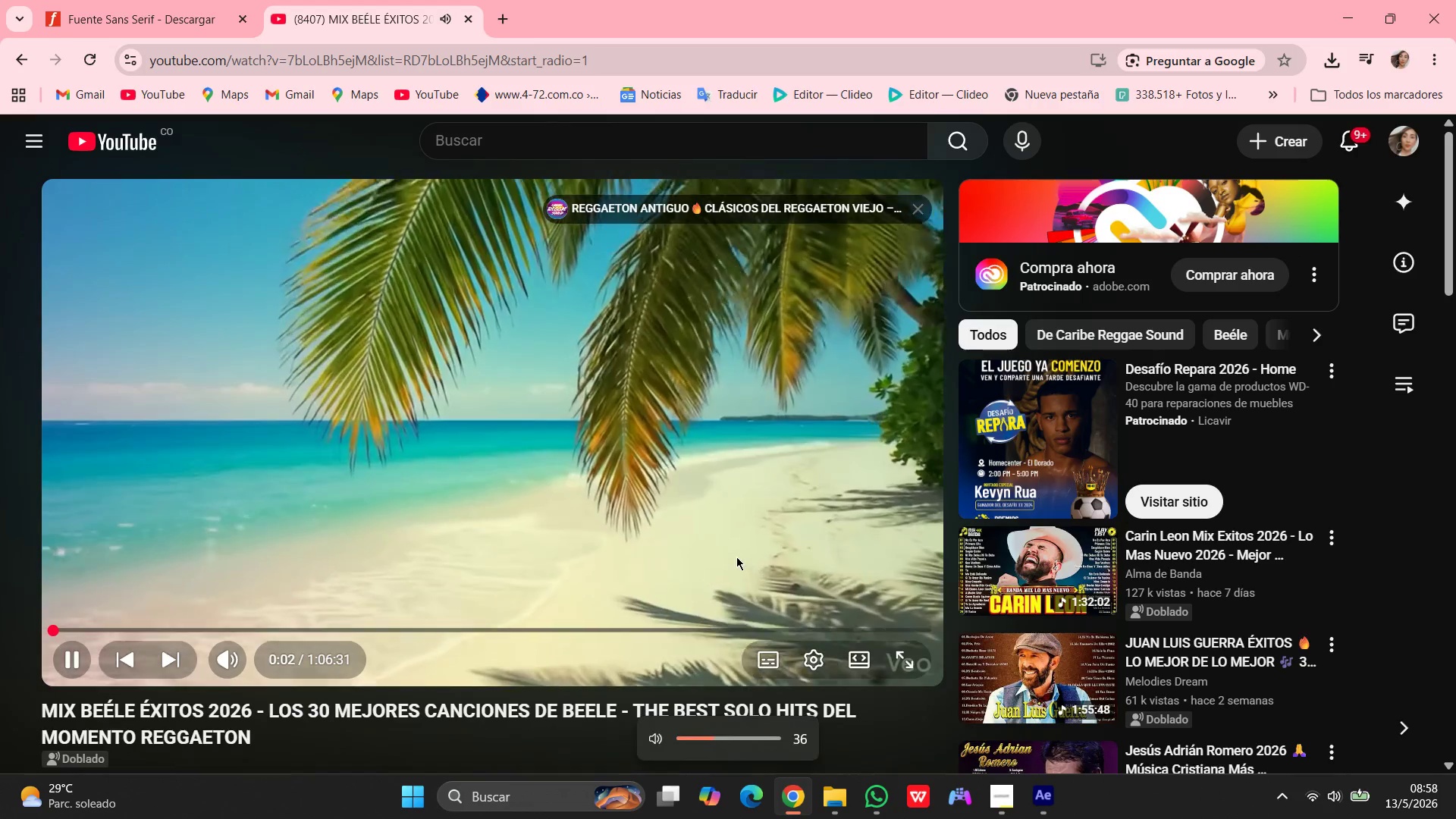 
key(VolumeUp)
 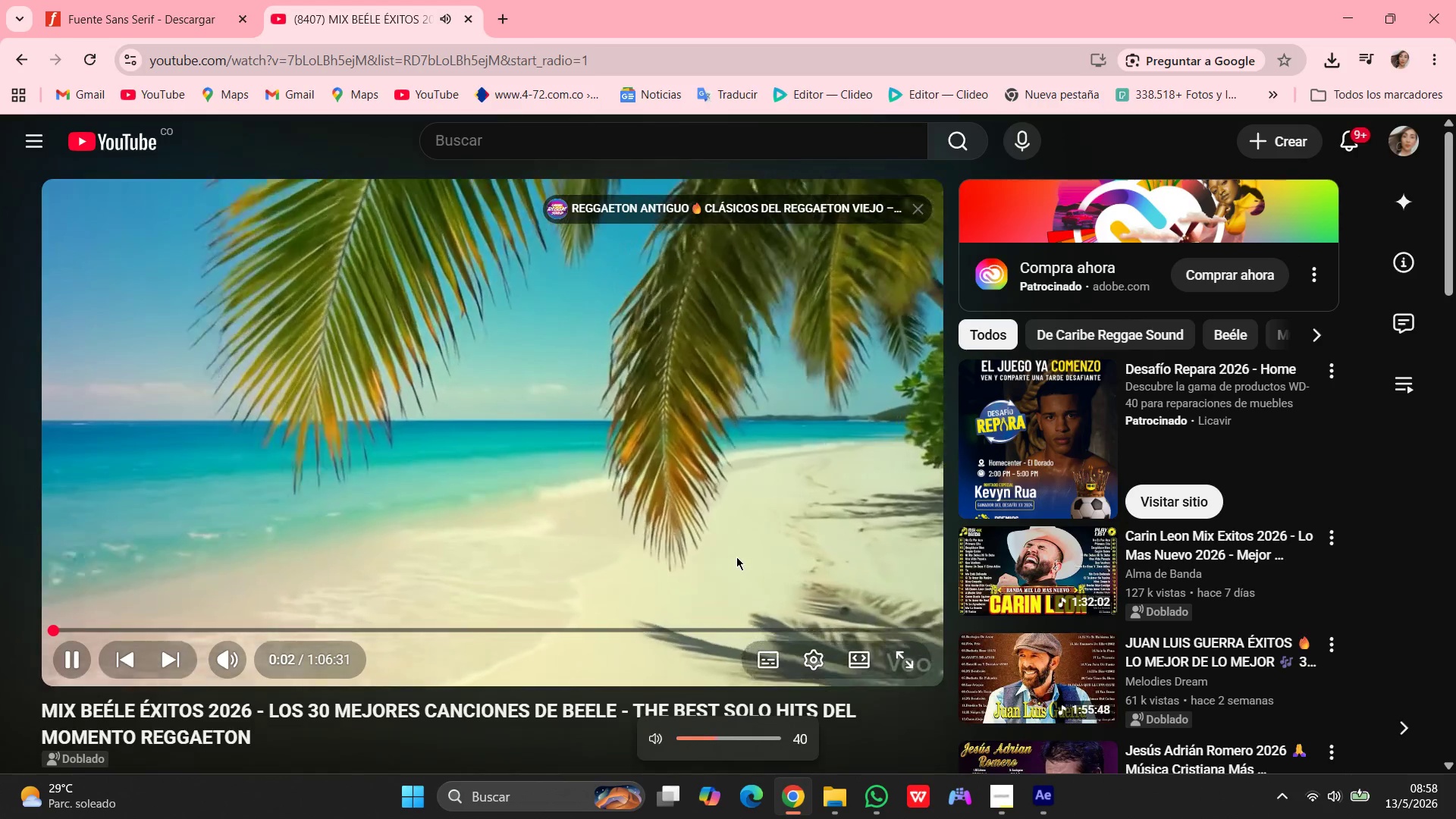 
key(VolumeUp)
 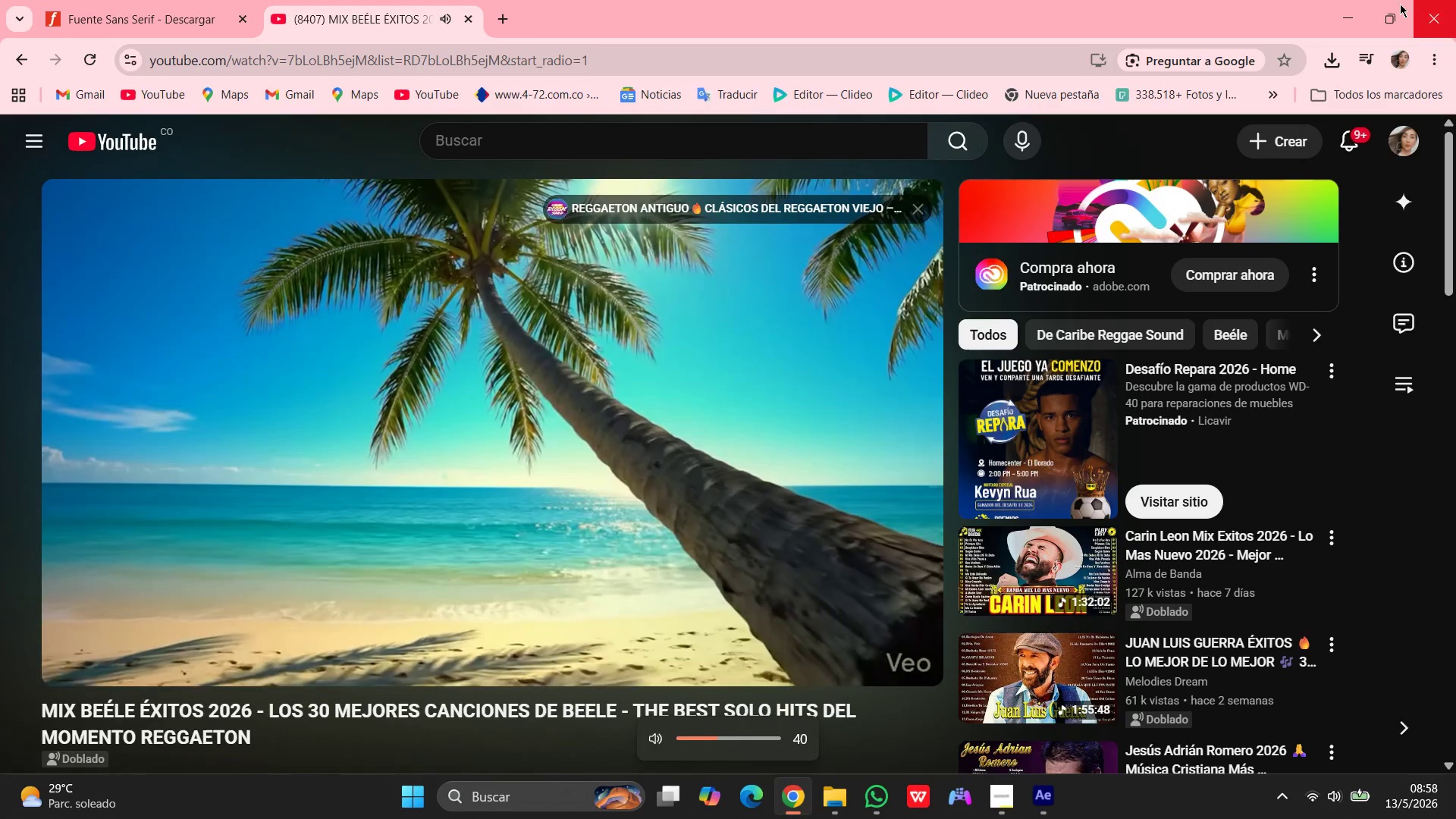 
left_click([1349, 7])
 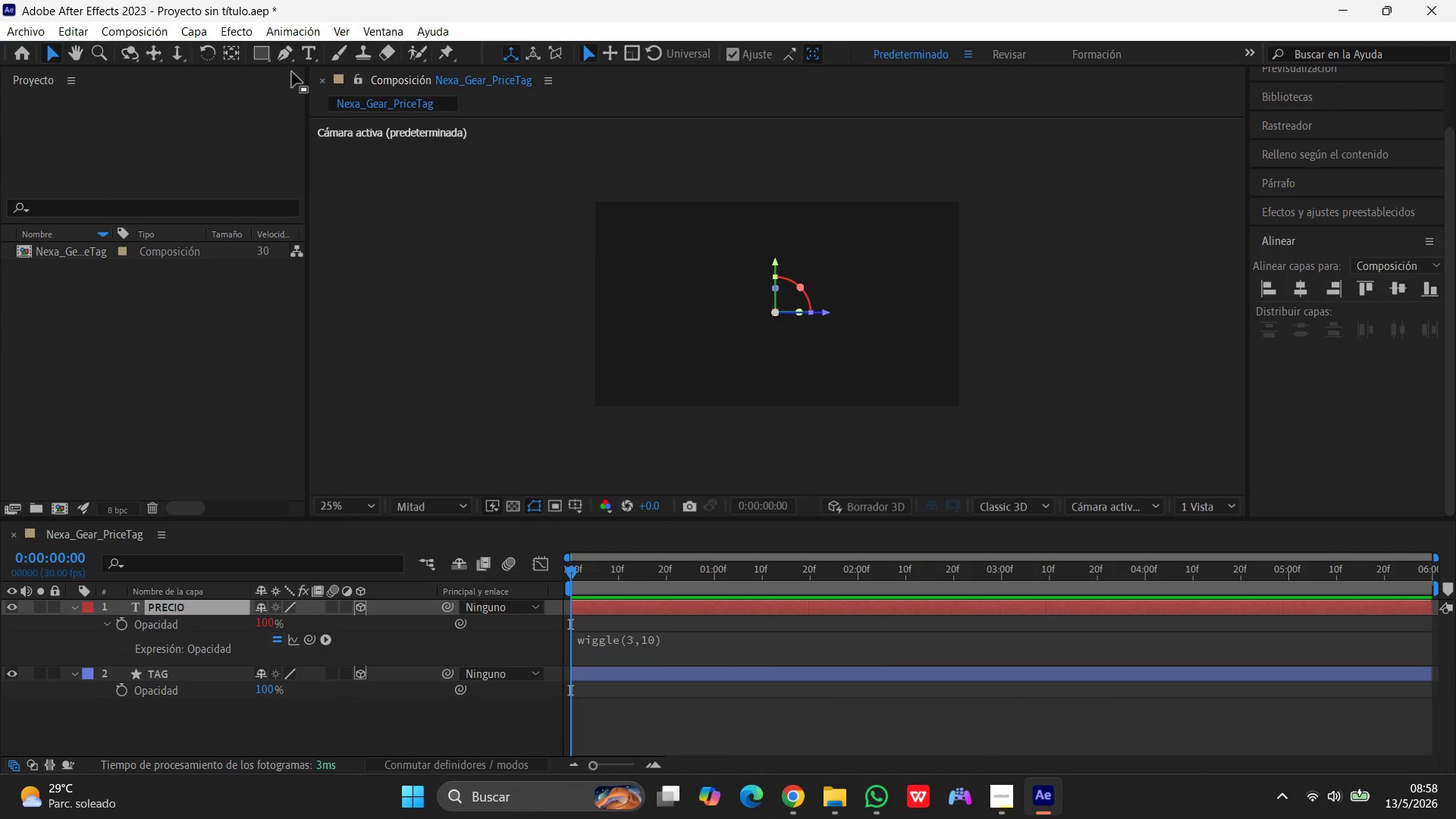 
mouse_move([199, 32])
 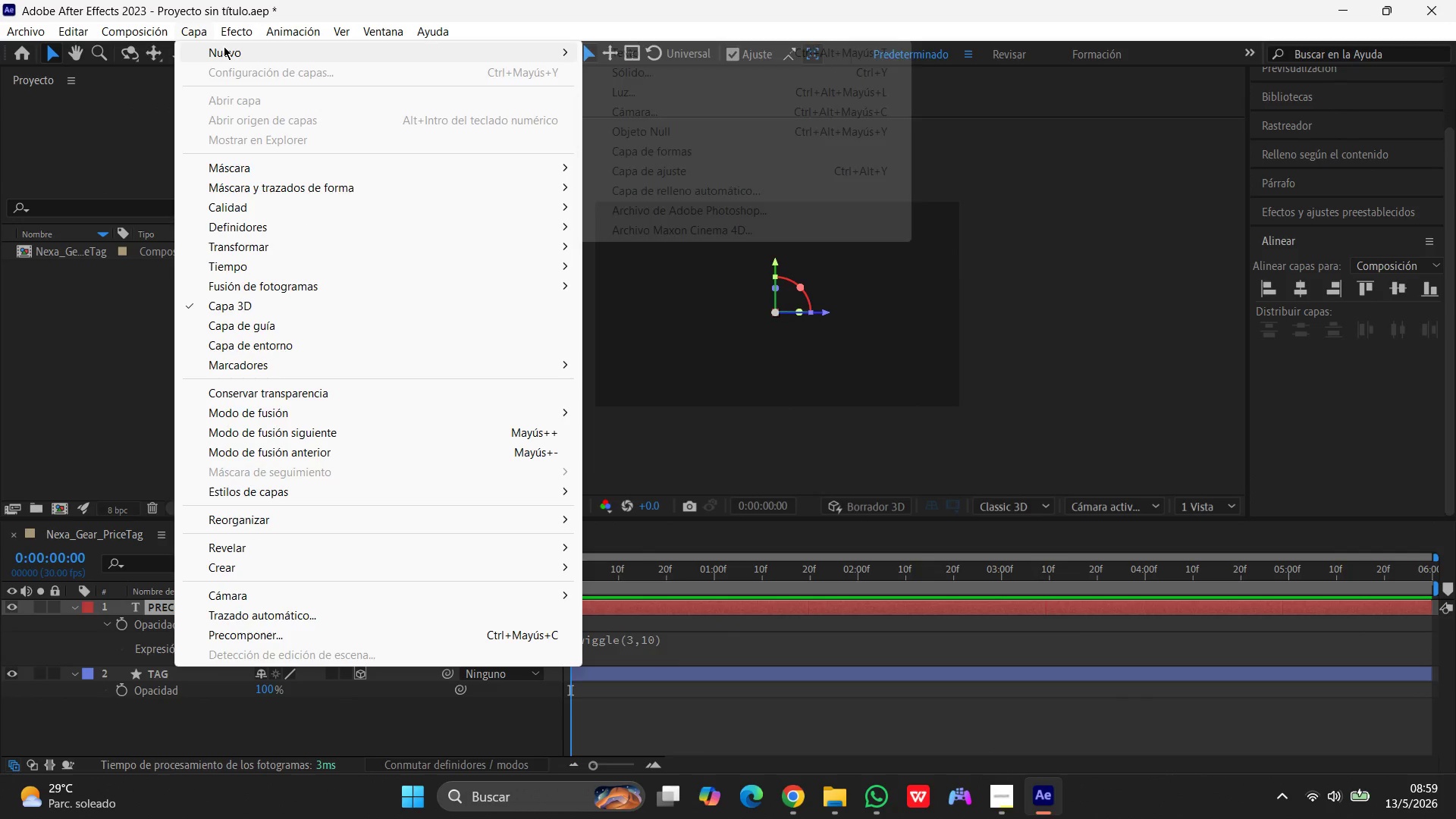 
left_click([224, 46])
 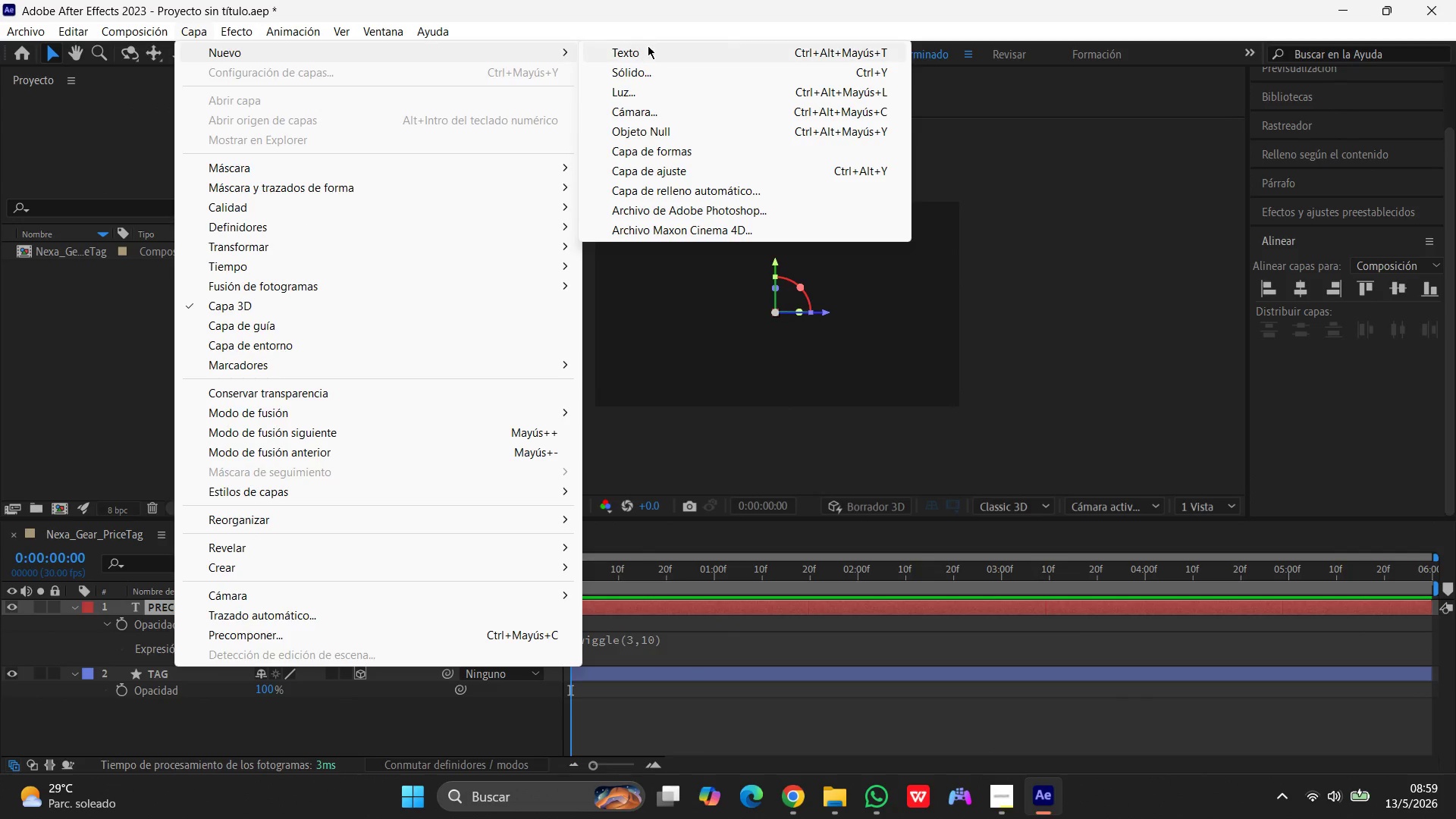 
left_click([648, 46])
 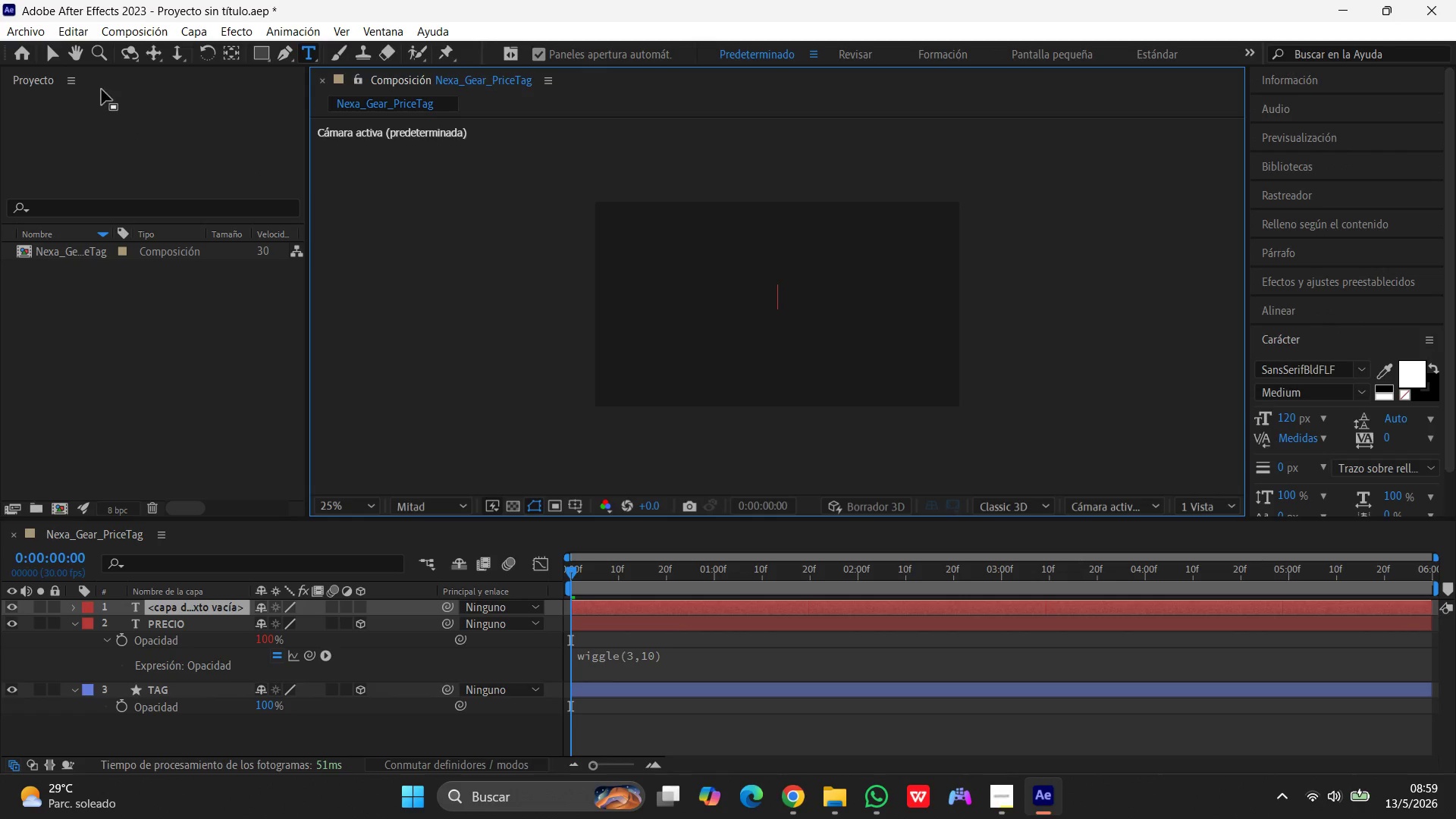 
left_click([49, 58])
 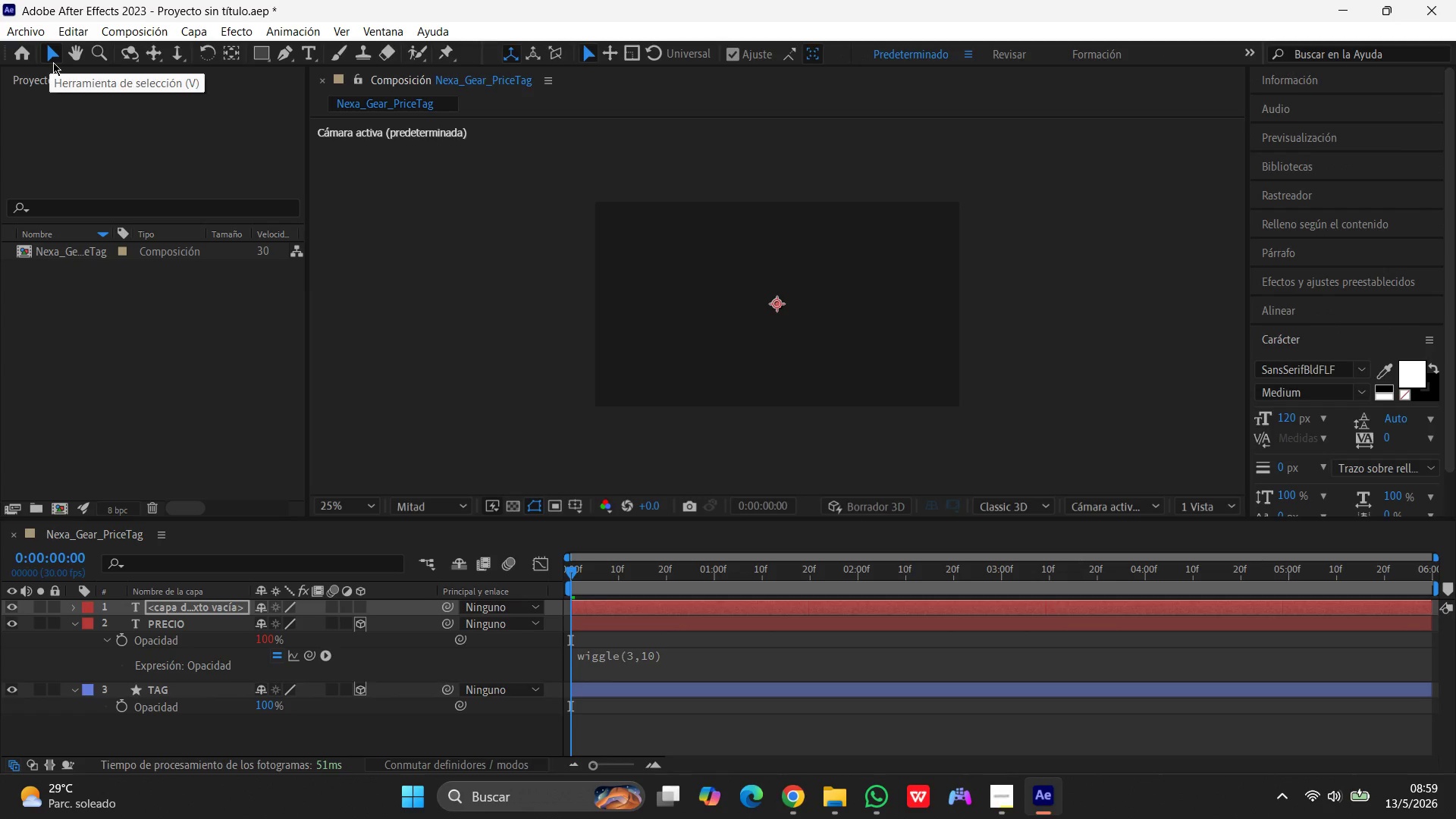 
key(VolumeDown)
 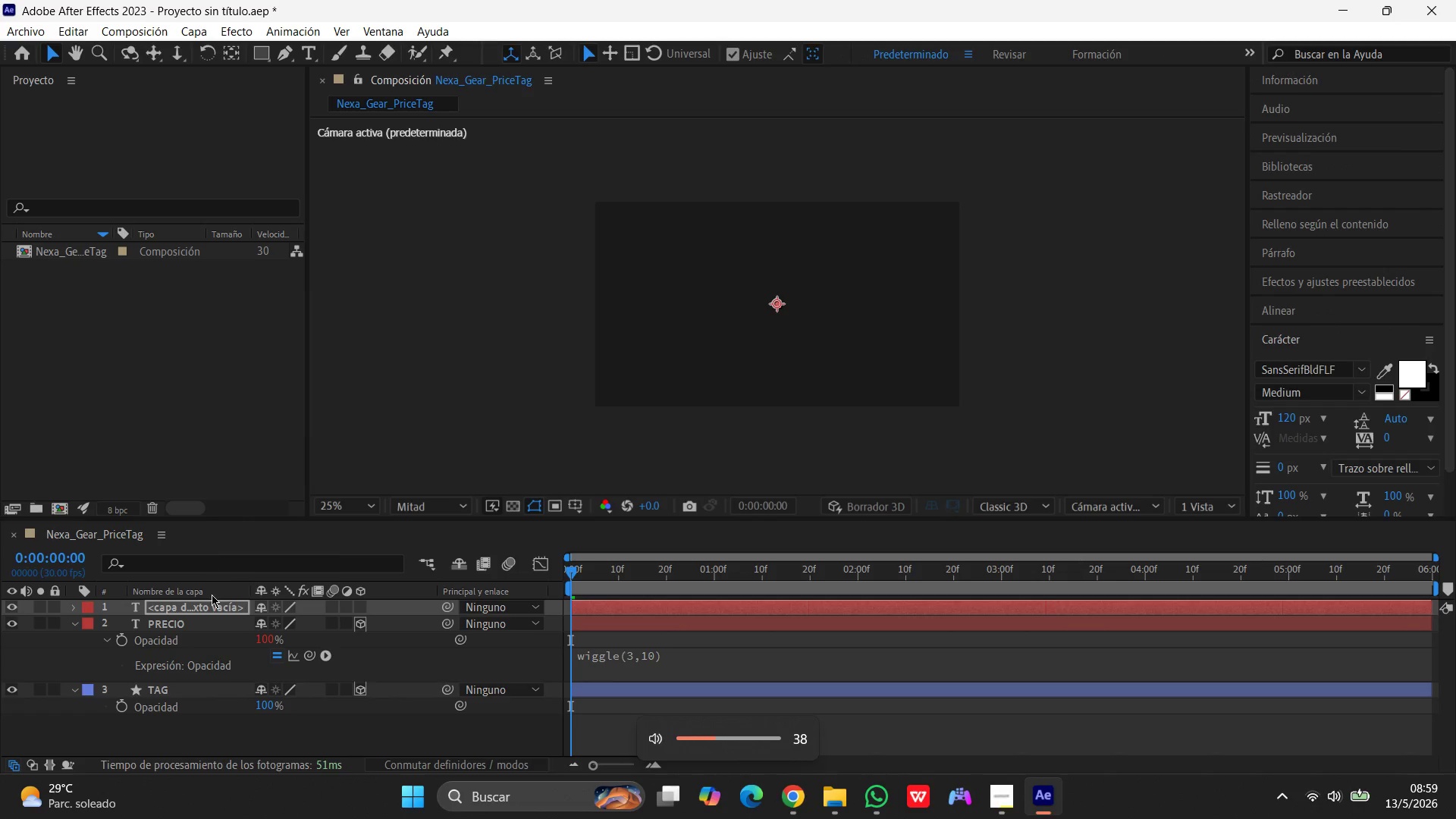 
left_click([206, 611])
 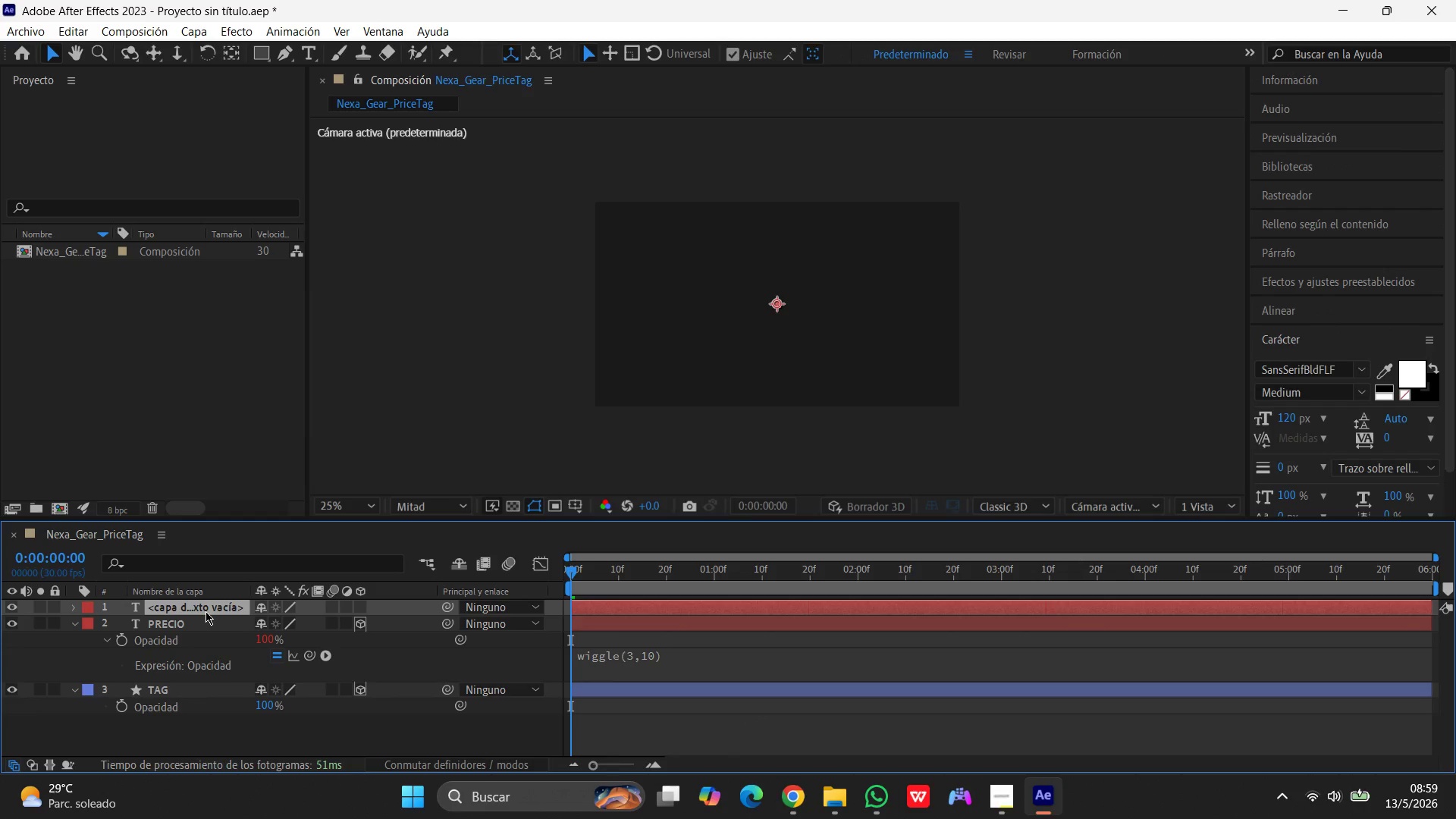 
wait(5.16)
 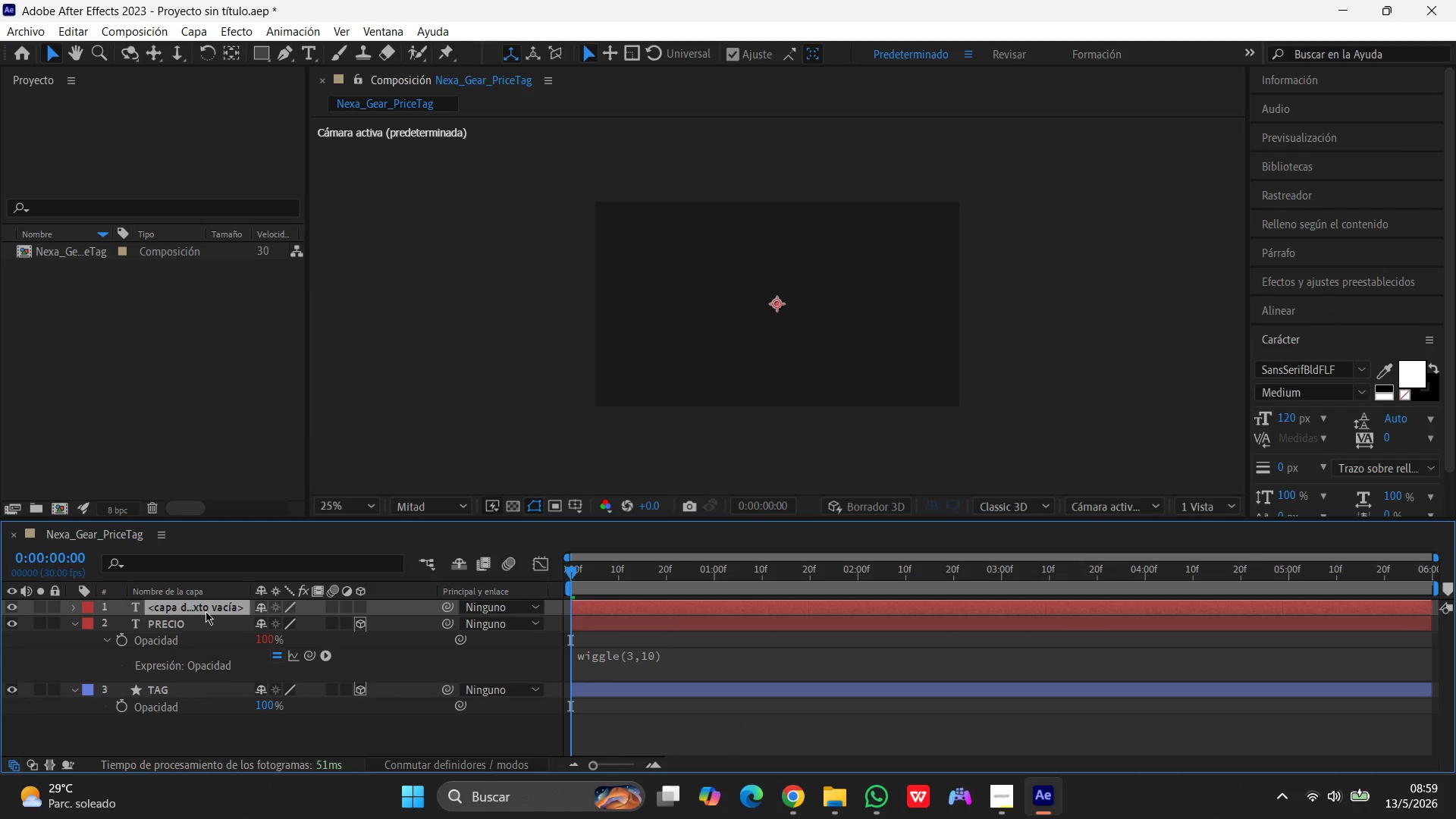 
key(Delete)
 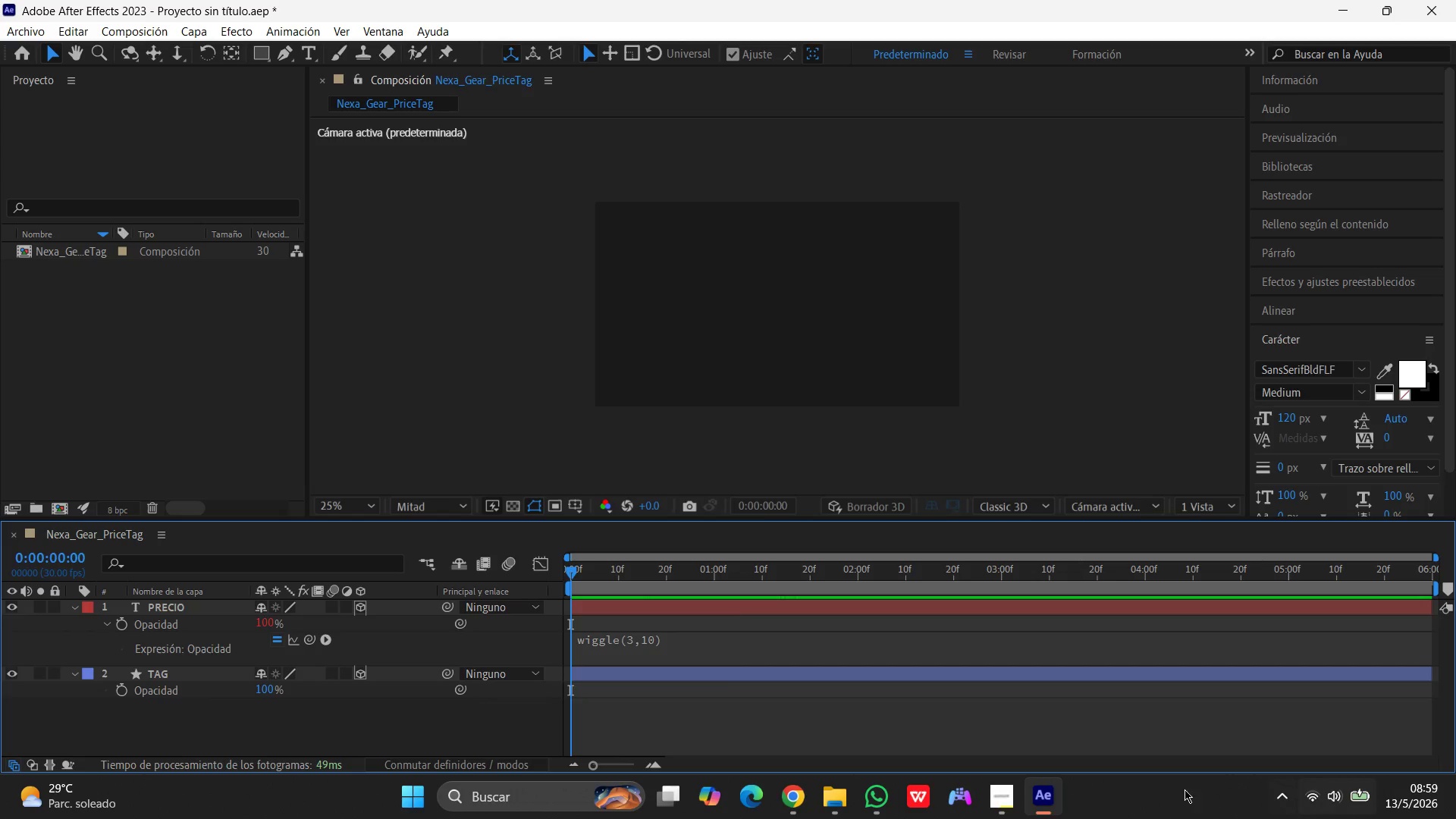 
left_click([1062, 802])